 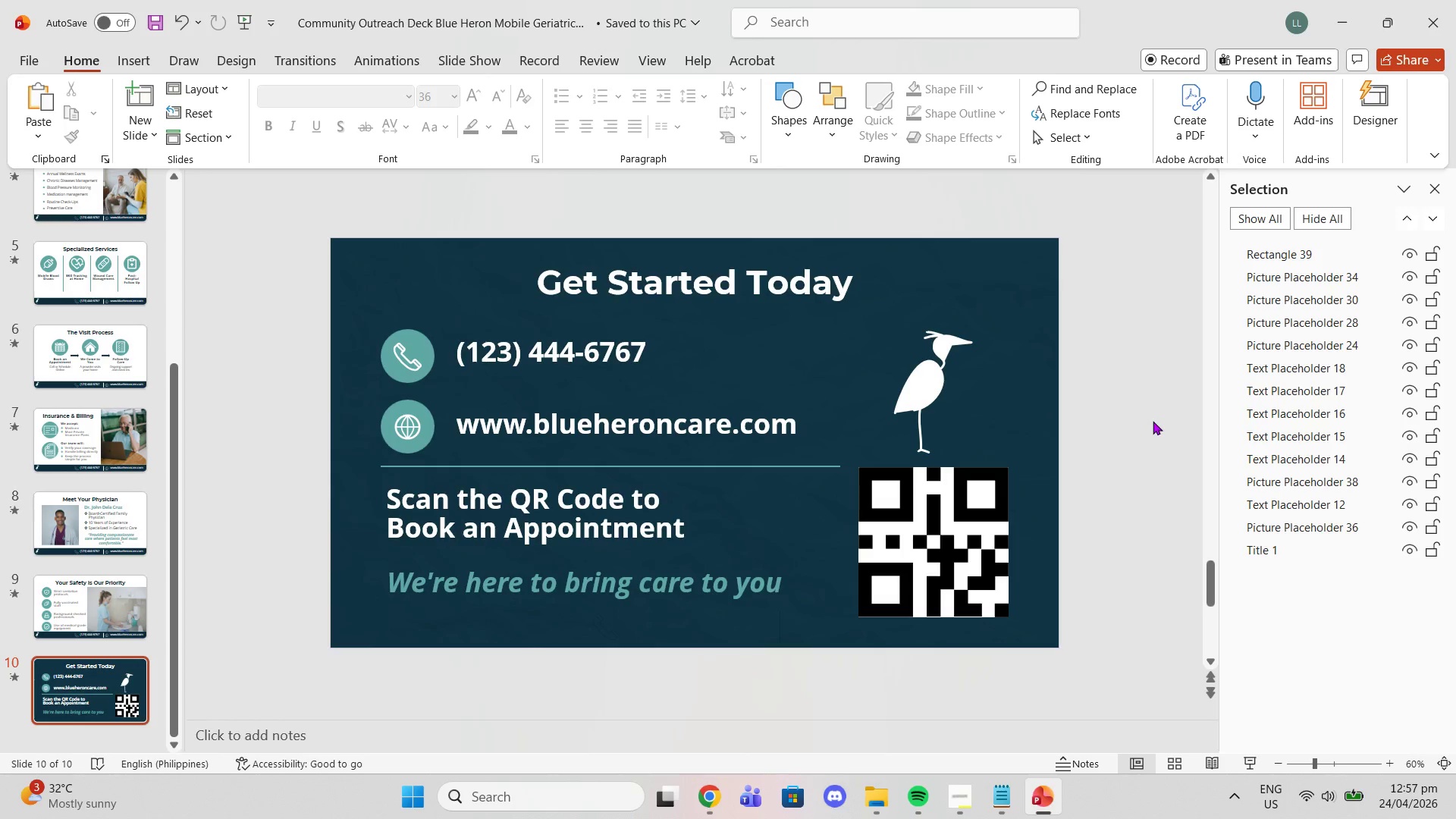 
scroll: coordinate [1153, 412], scroll_direction: up, amount: 10.0
 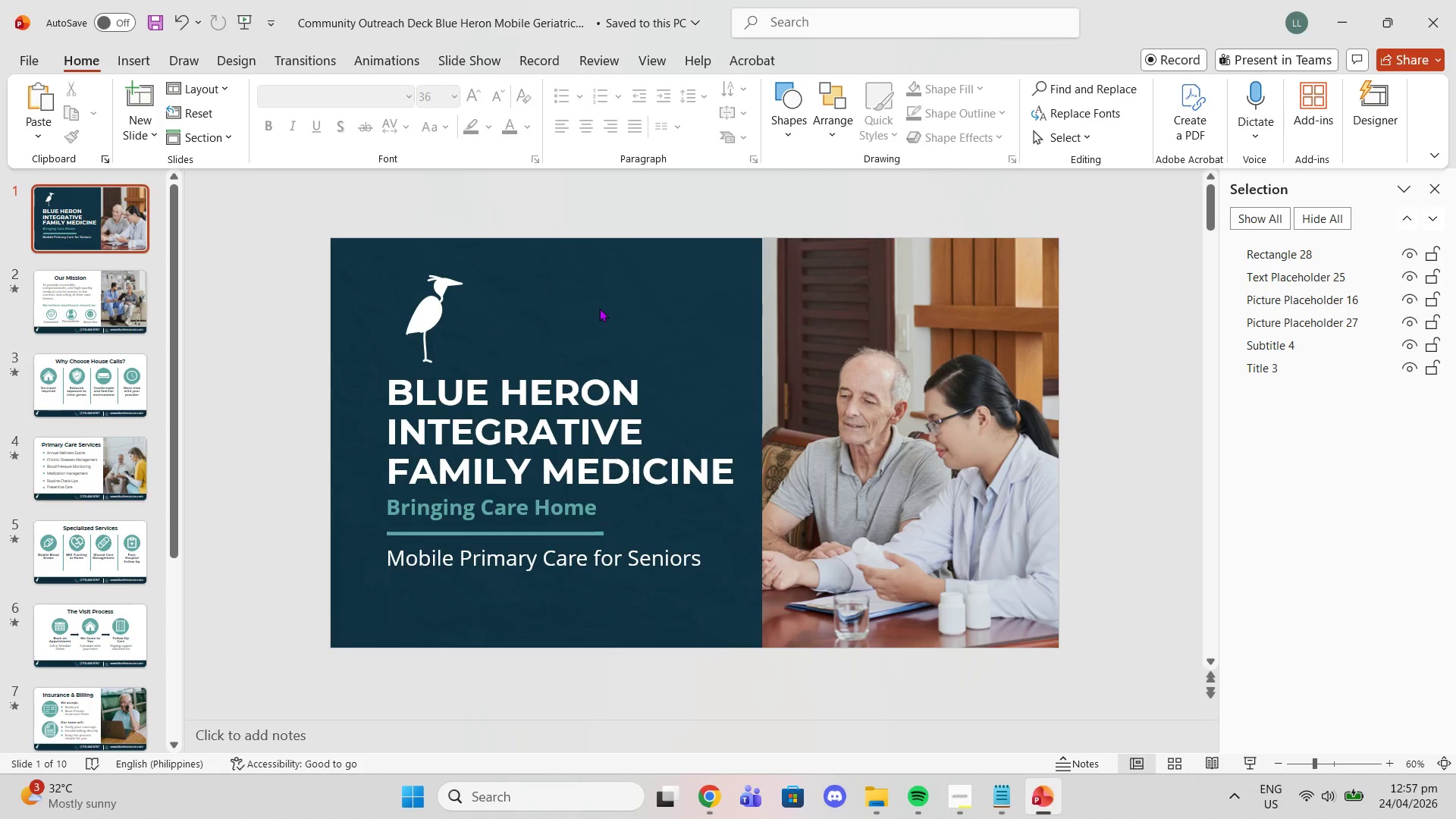 
scroll: coordinate [599, 312], scroll_direction: down, amount: 1.0
 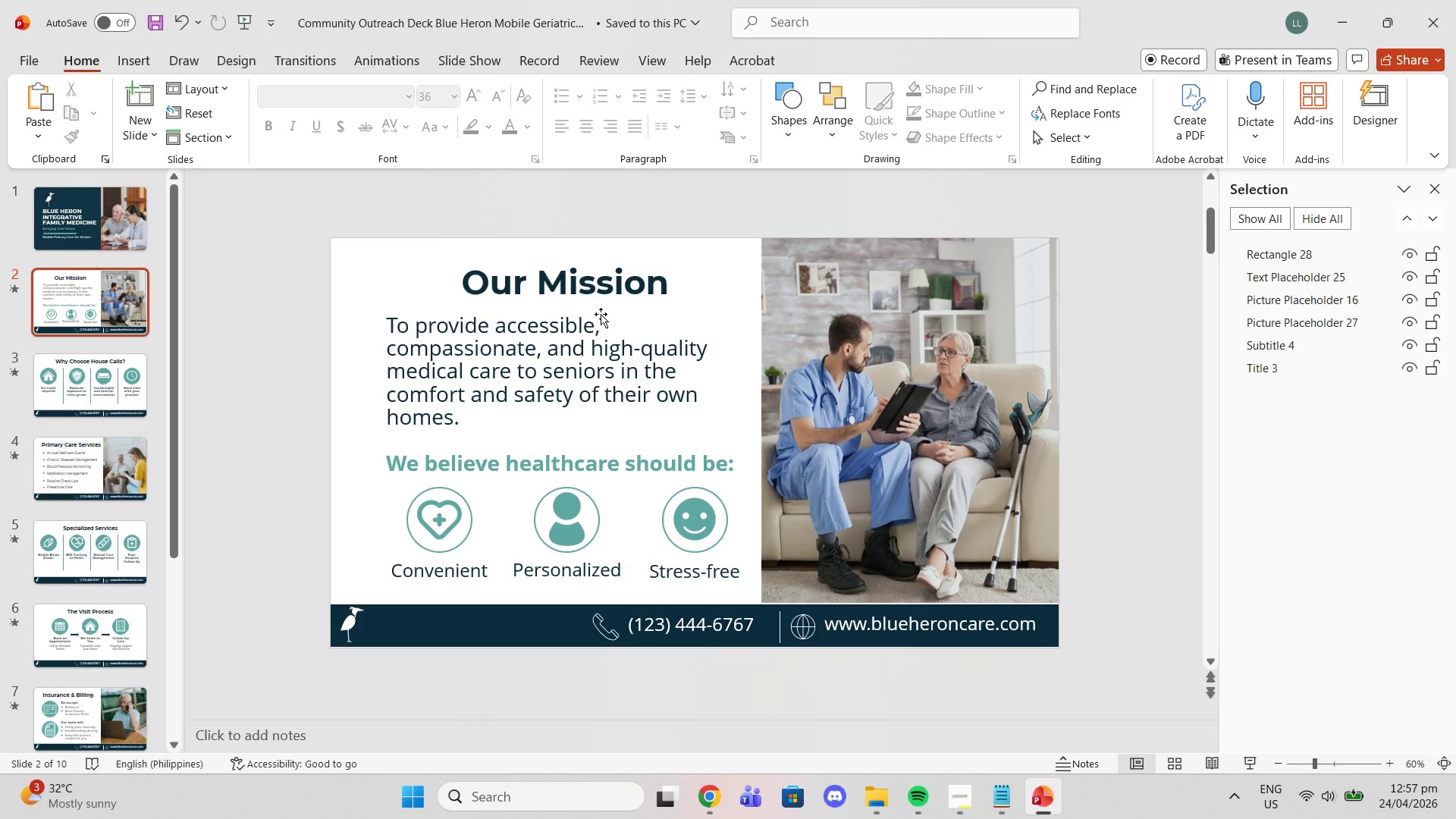 
scroll: coordinate [601, 314], scroll_direction: up, amount: 1.0
 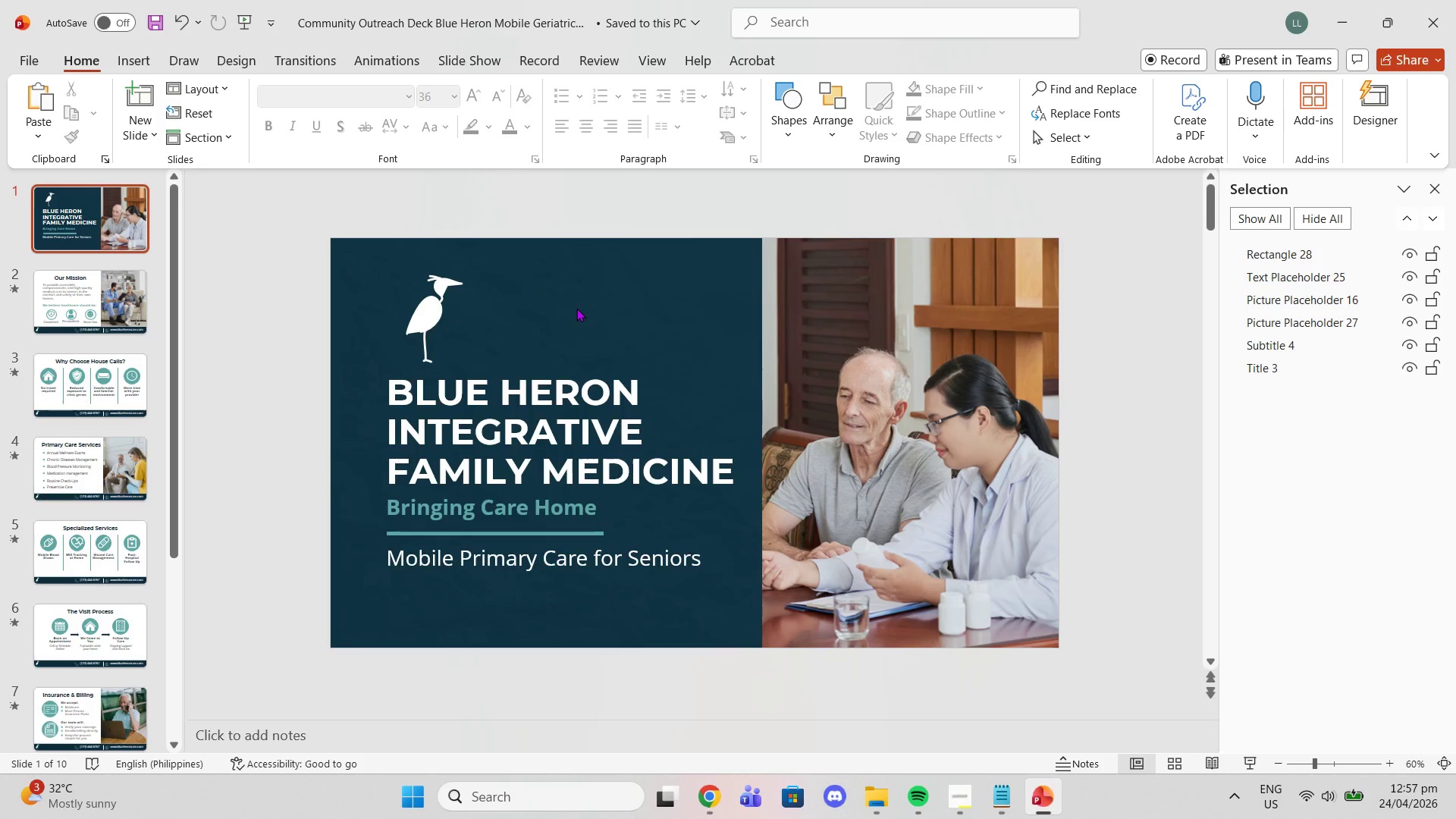 
wait(14.1)
 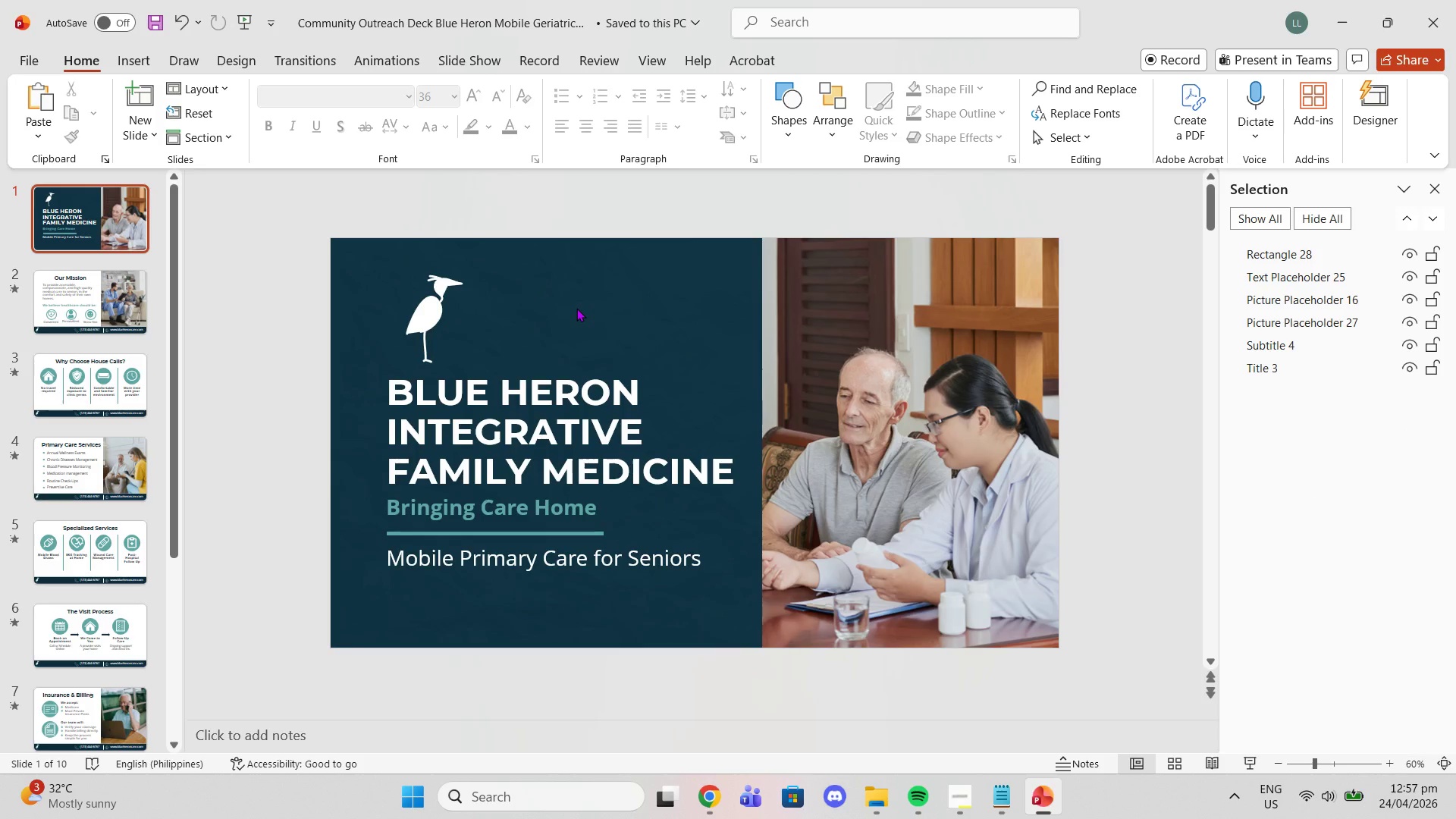 
left_click([129, 49])
 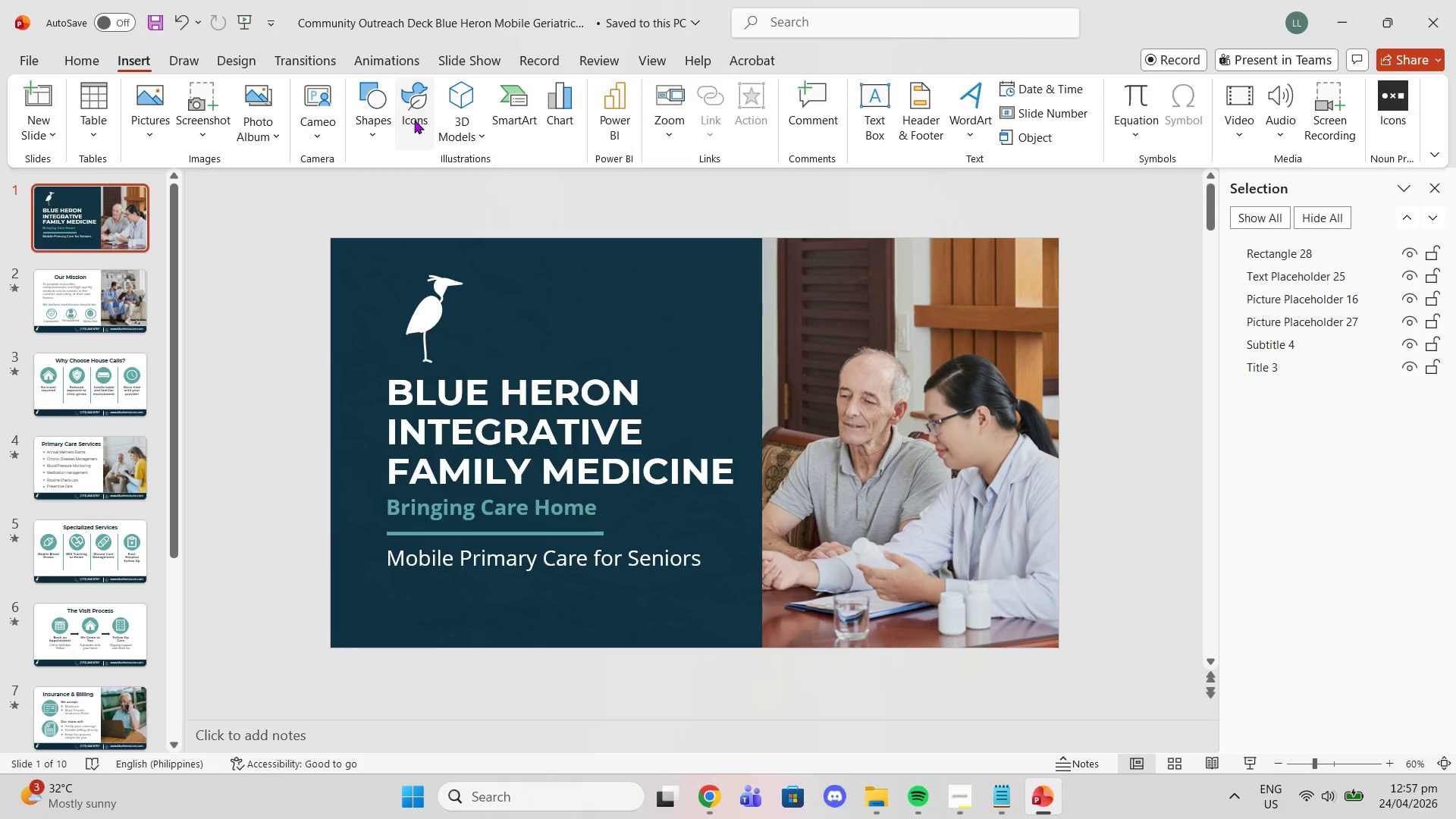 
left_click([374, 119])
 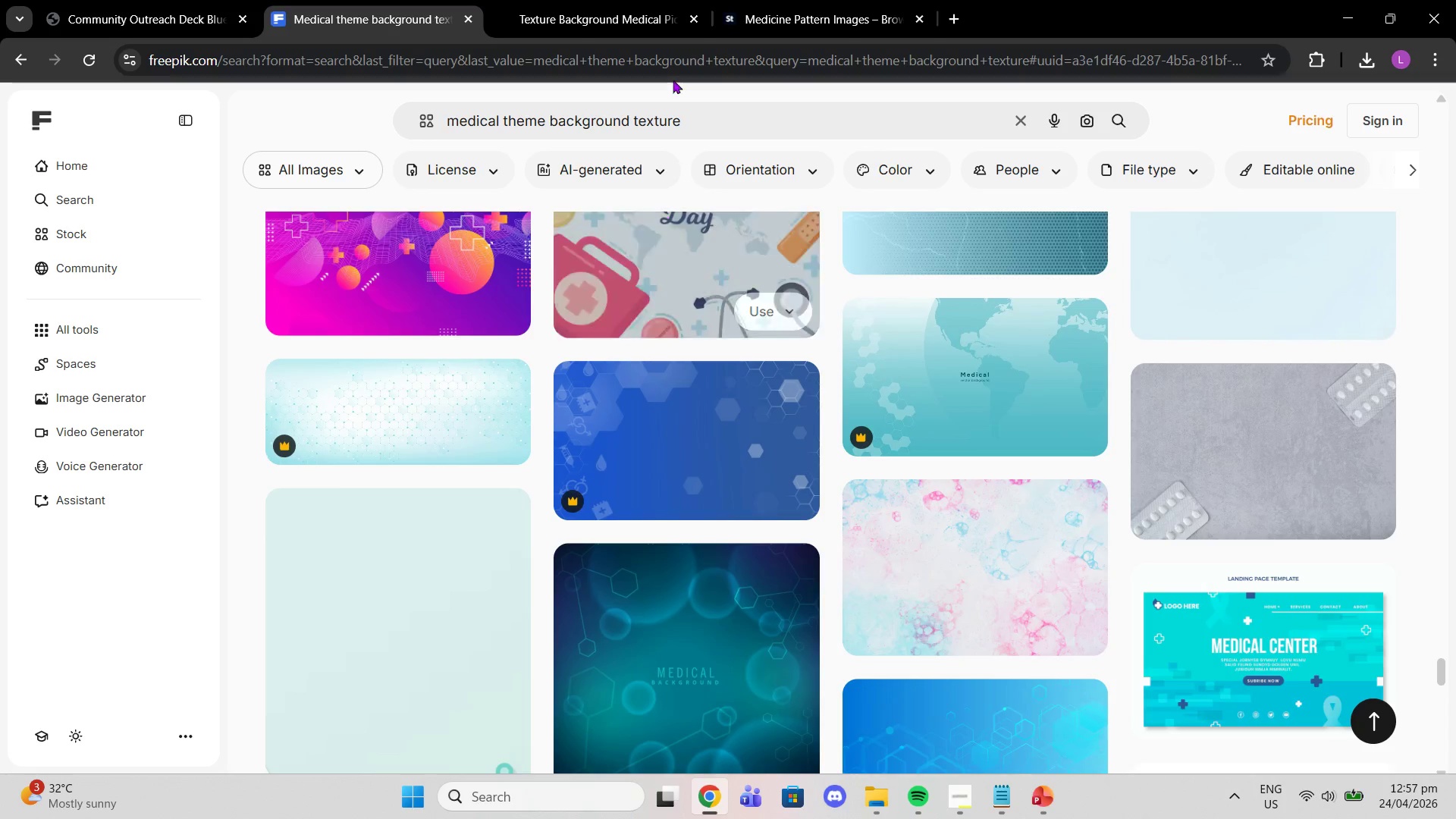 
left_click([629, 14])
 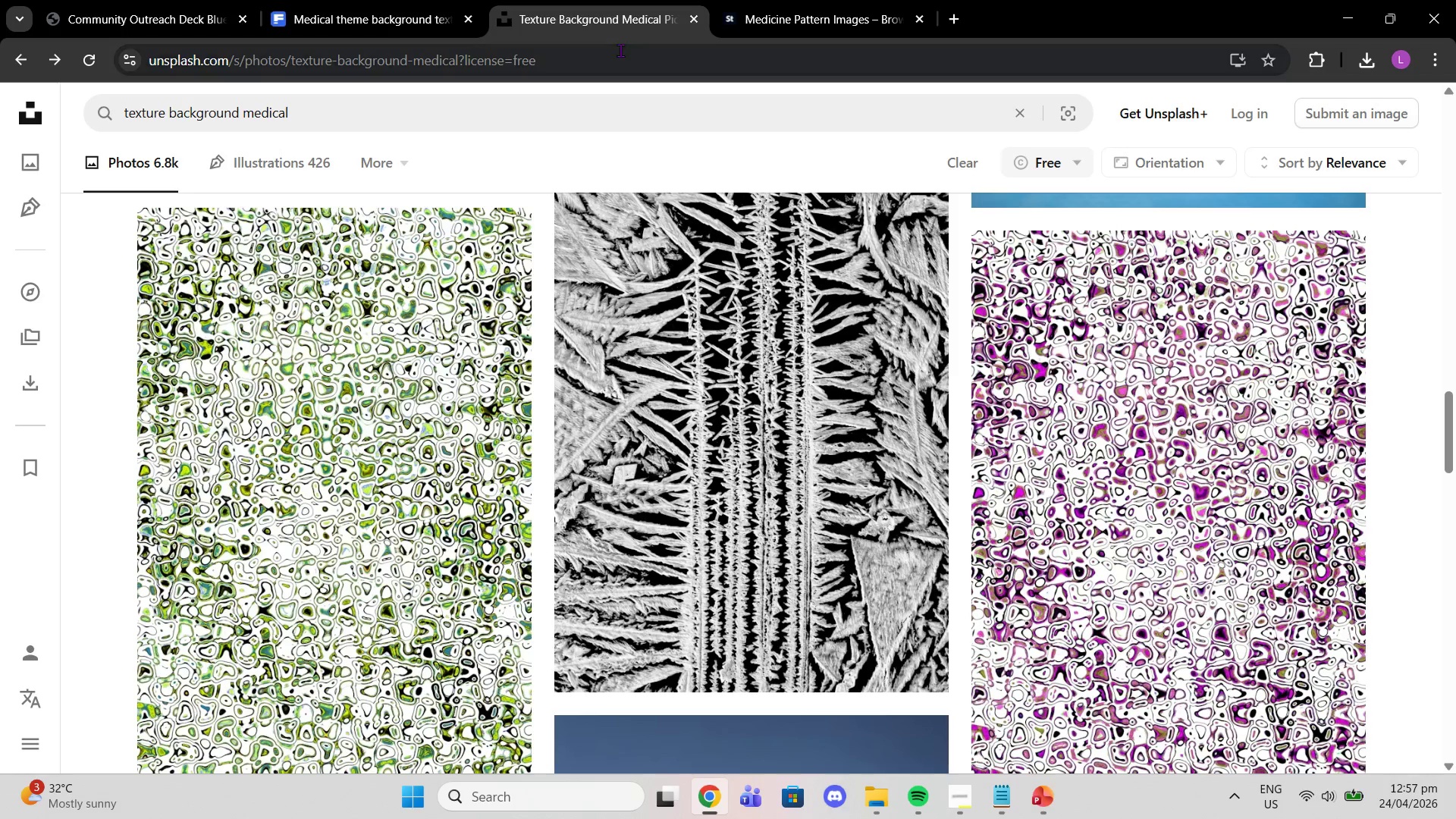 
left_click([620, 50])
 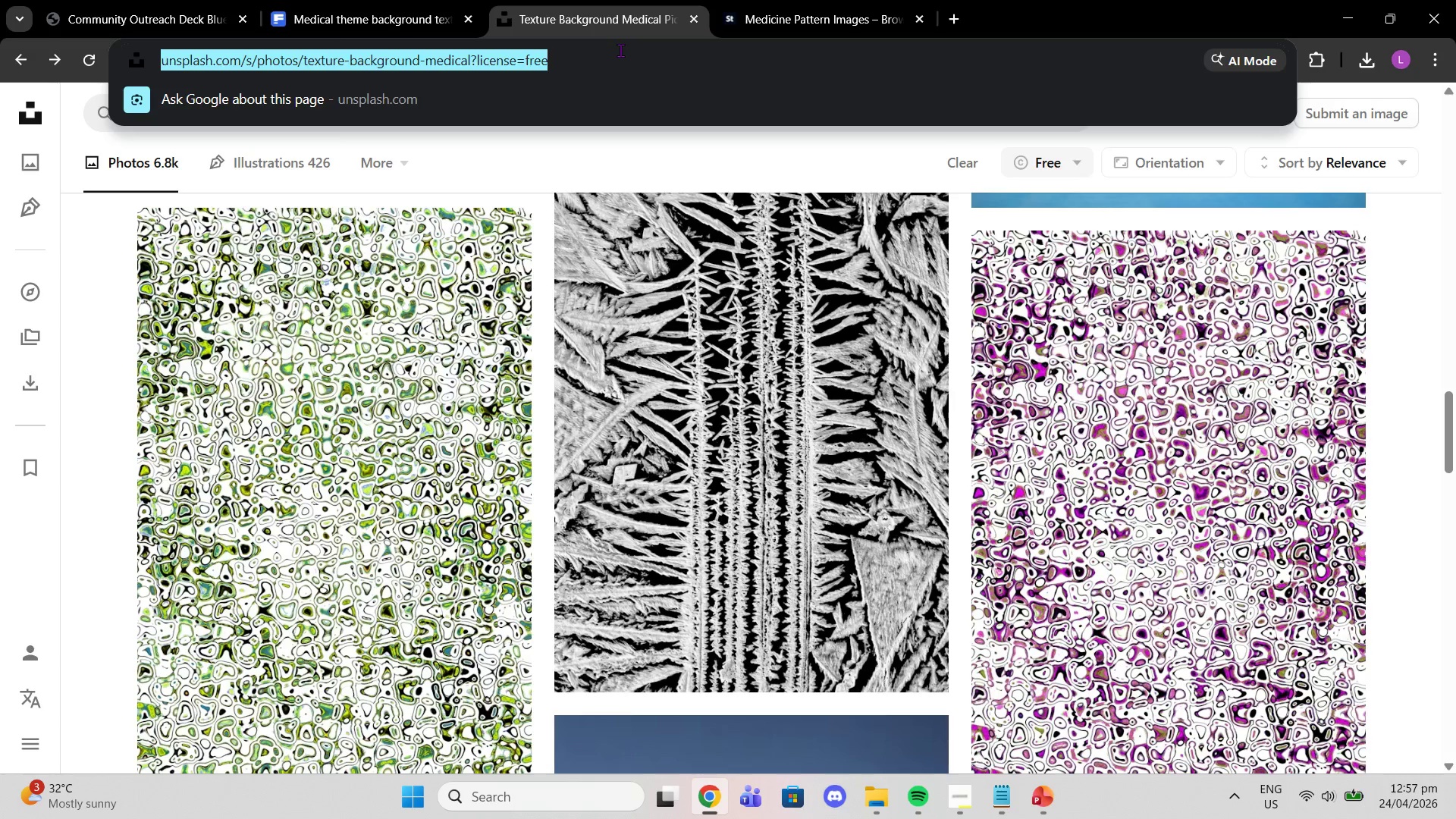 
type(svg)
 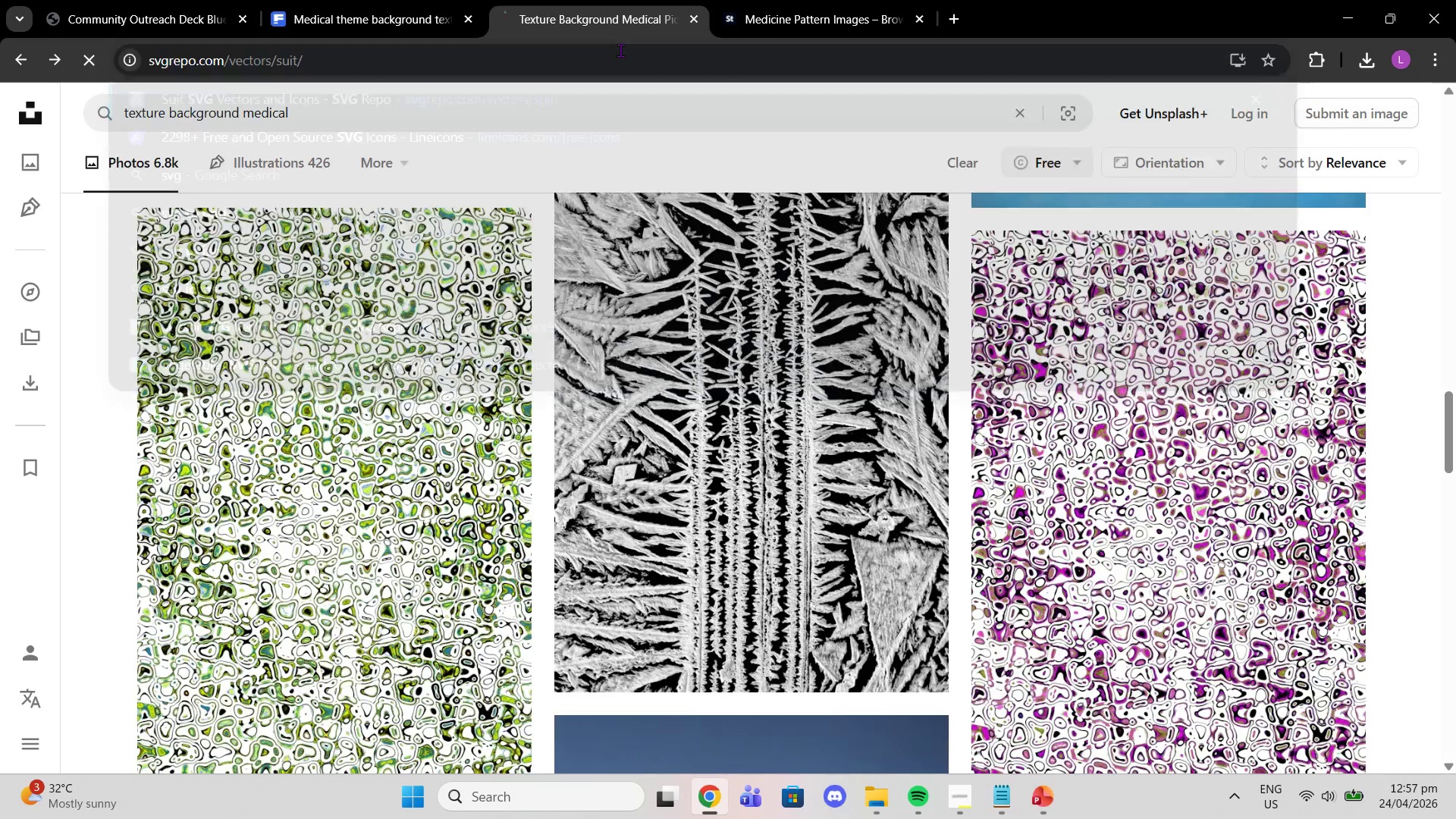 
key(Enter)
 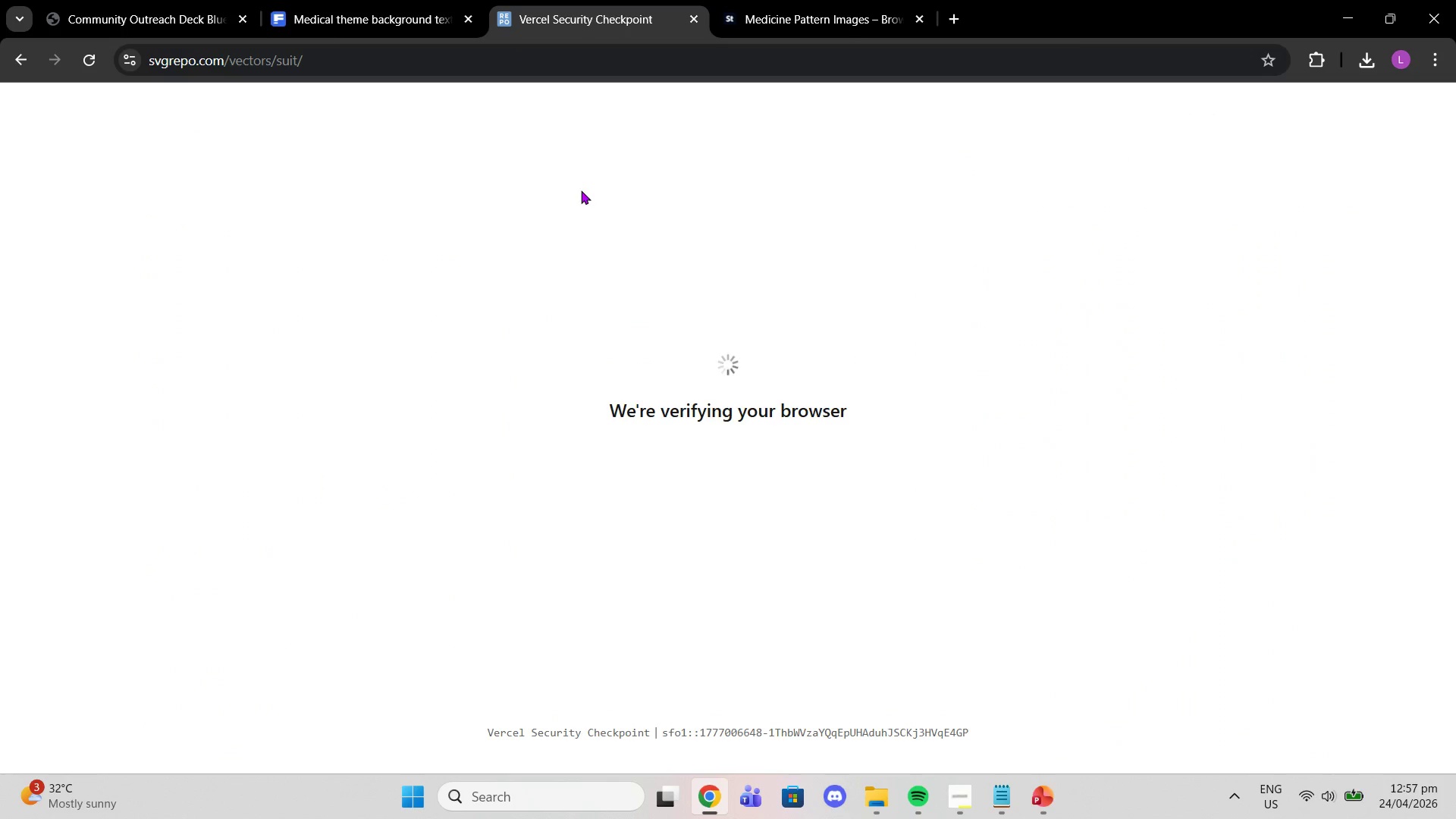 
left_click([992, 798])
 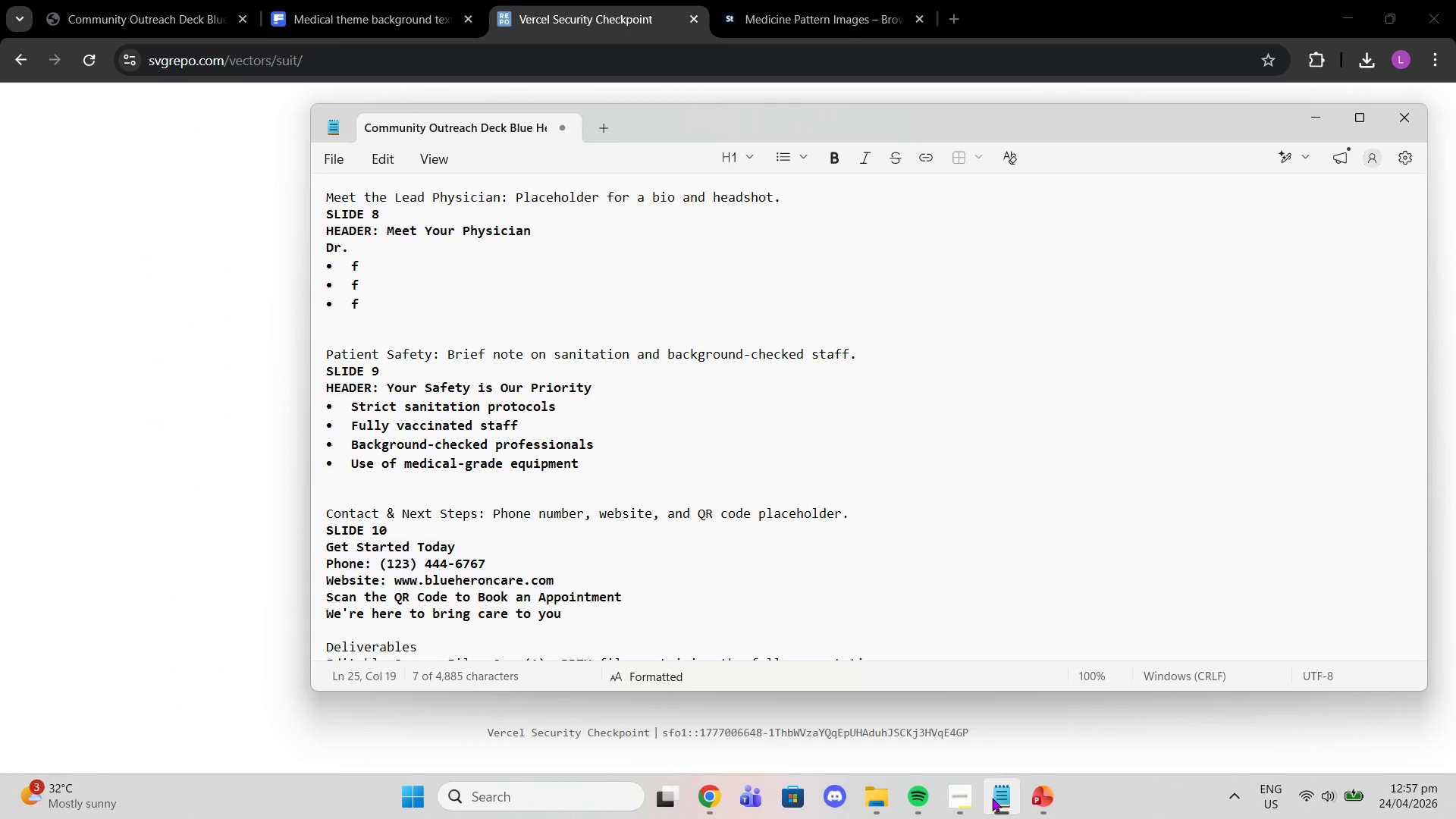 
left_click([992, 798])
 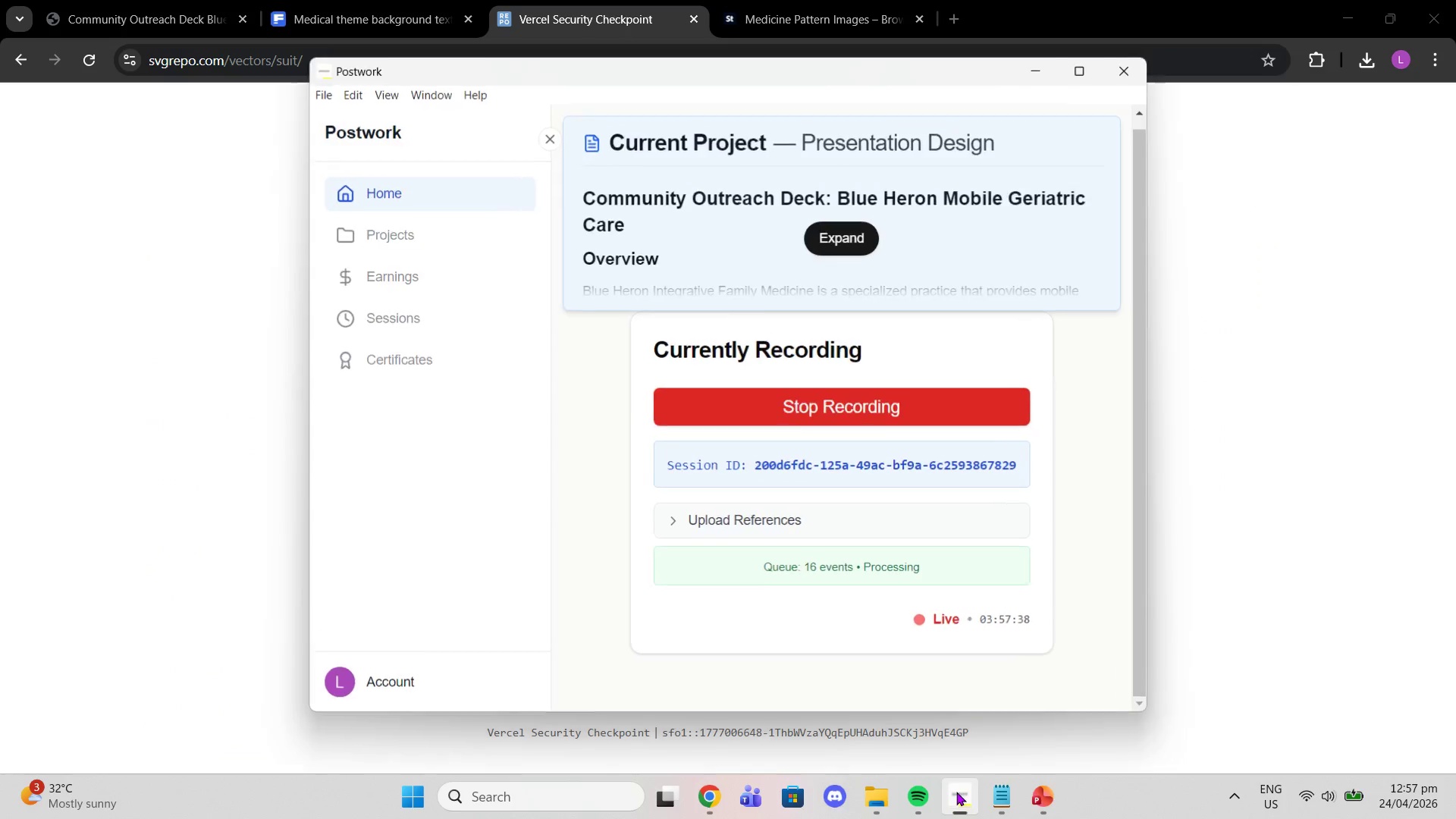 
left_click([956, 792])
 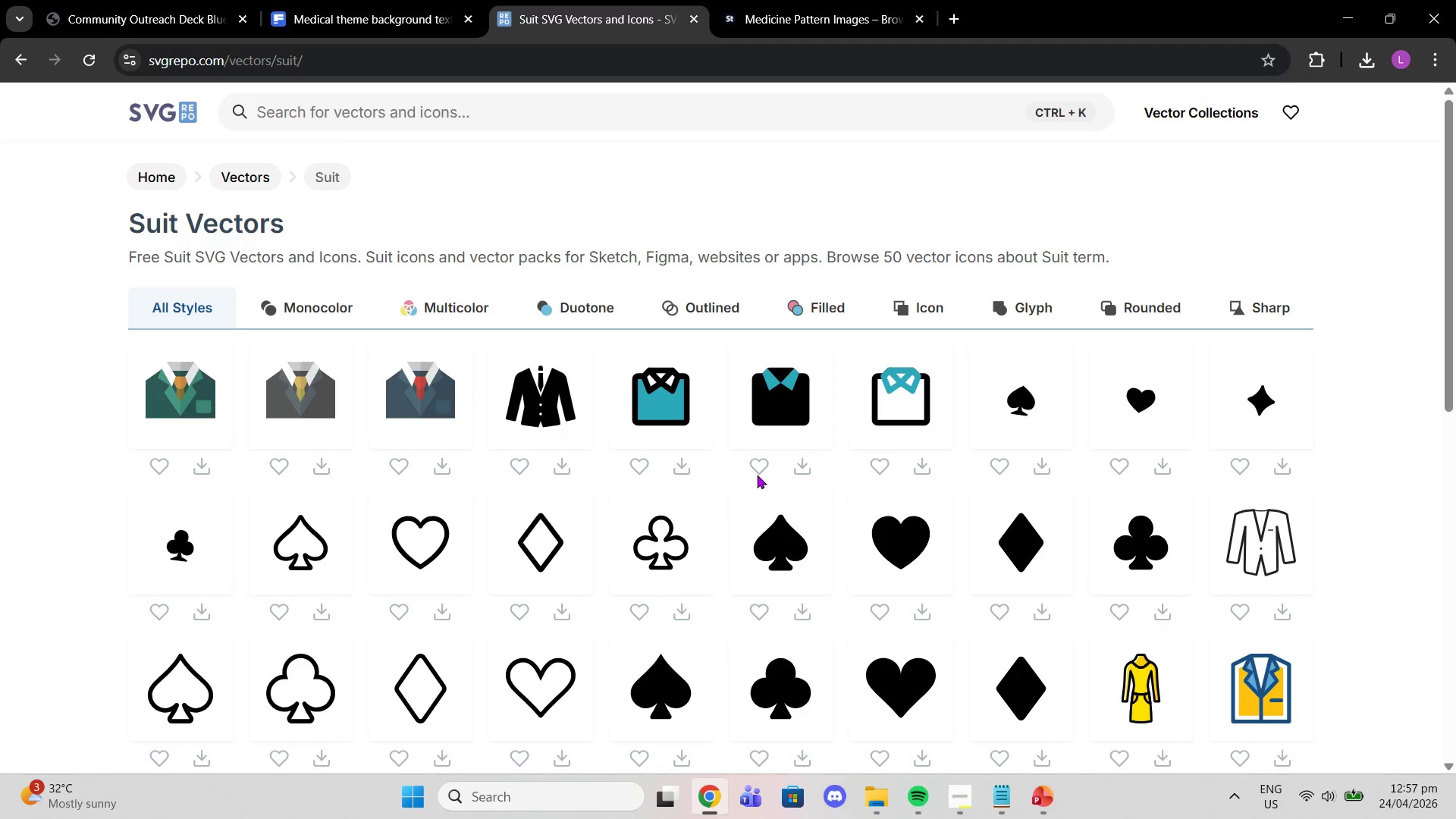 
wait(6.95)
 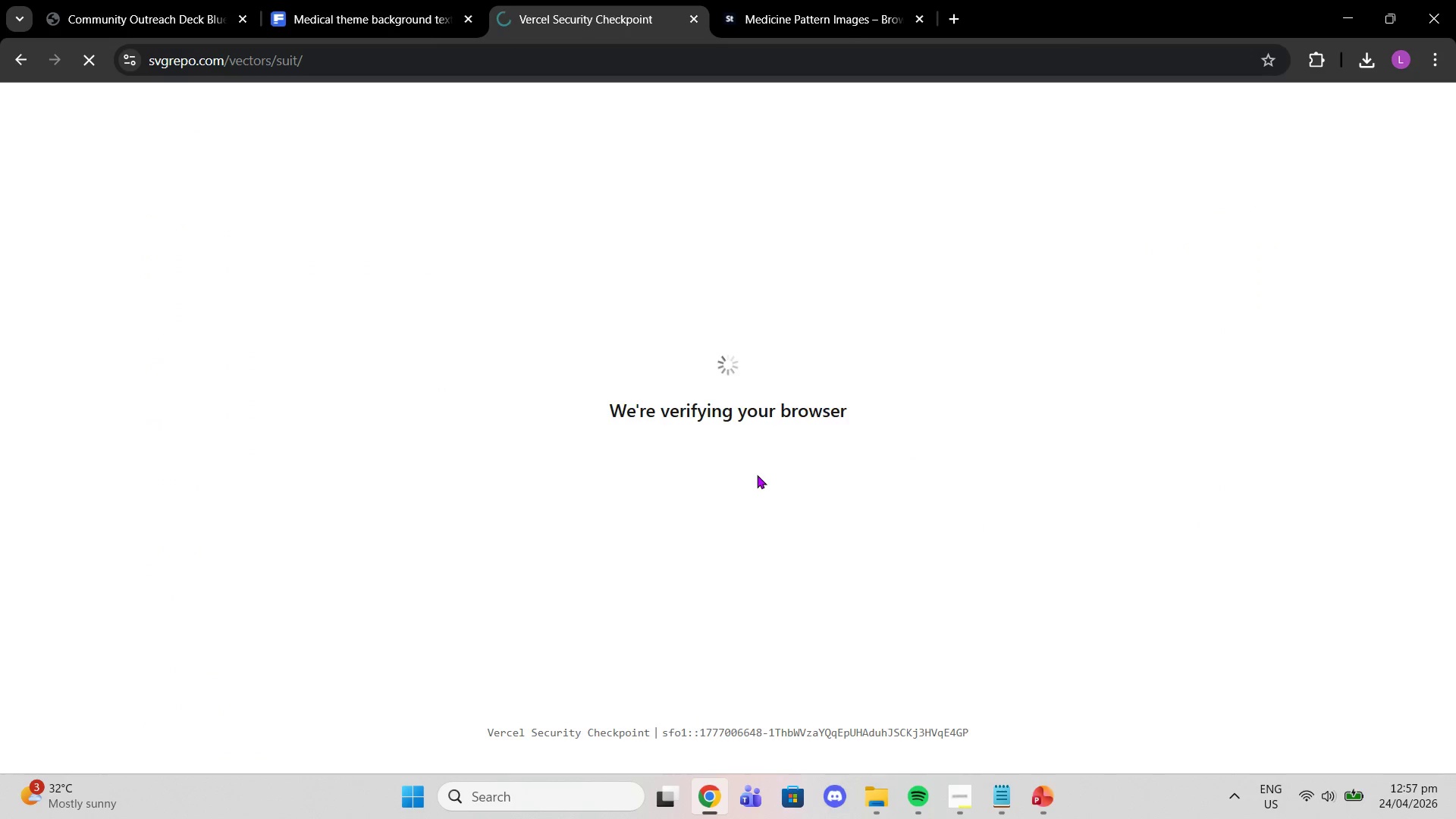 
left_click([610, 102])
 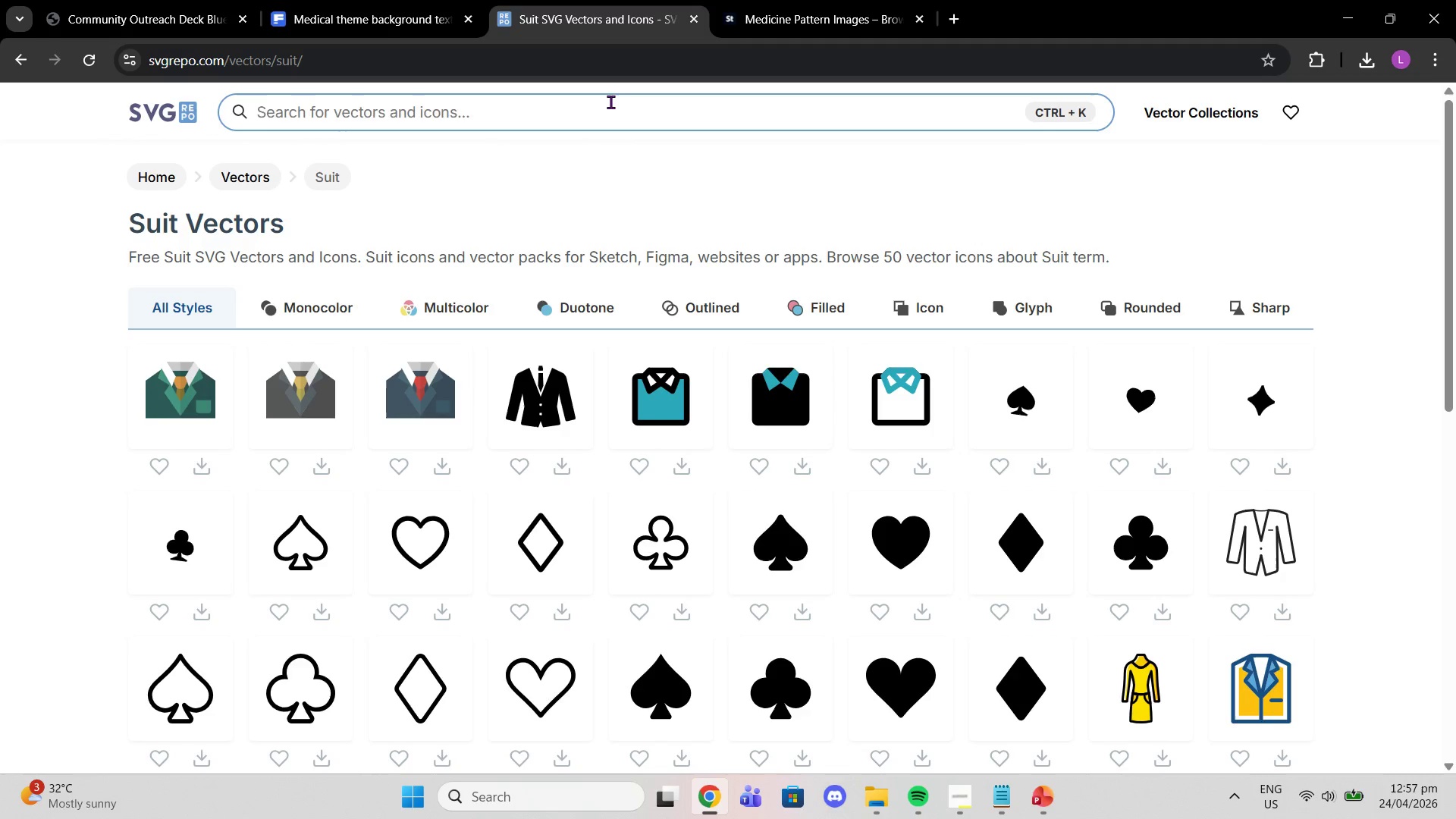 
type(broken circle)
 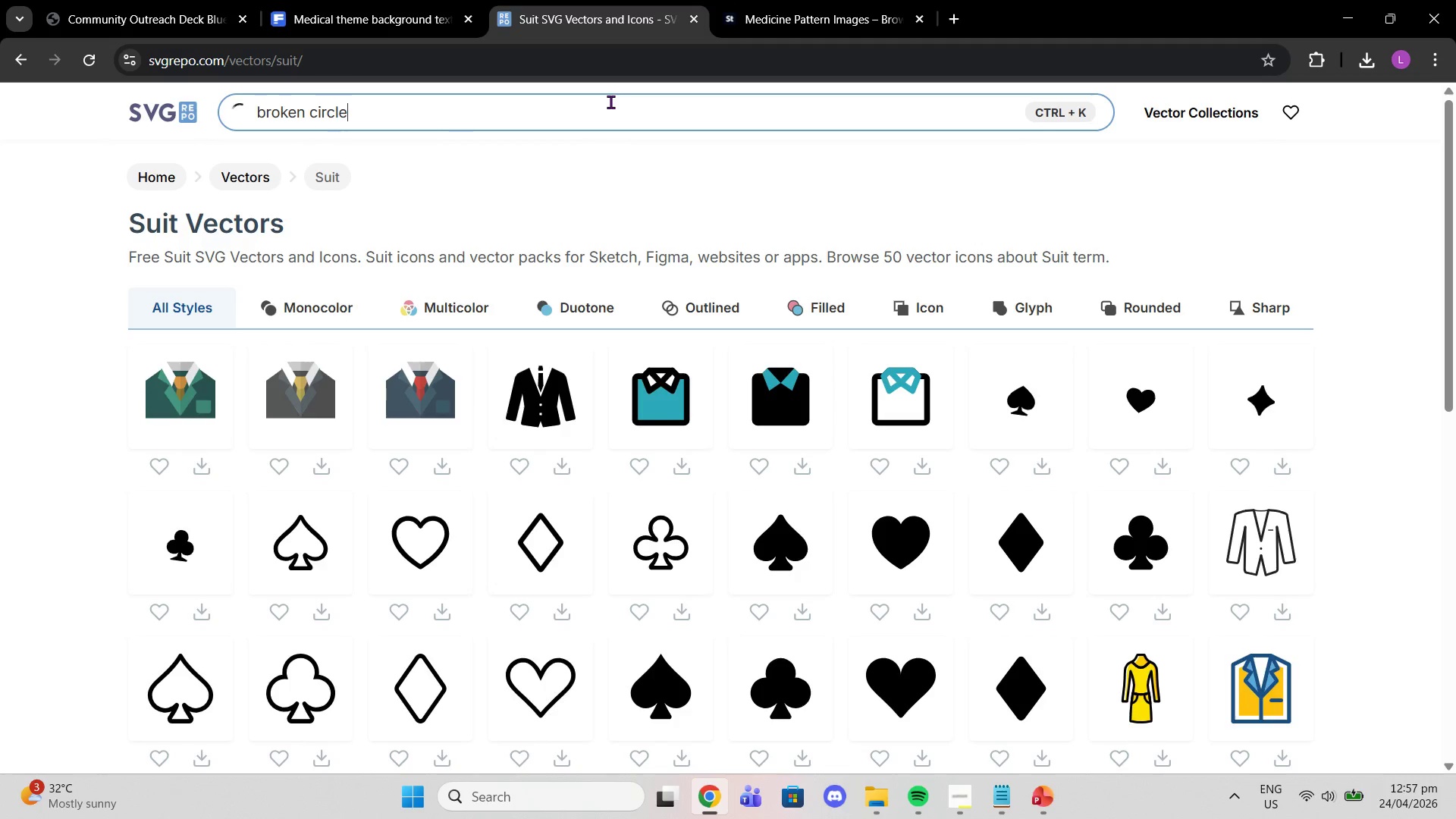 
key(Enter)
 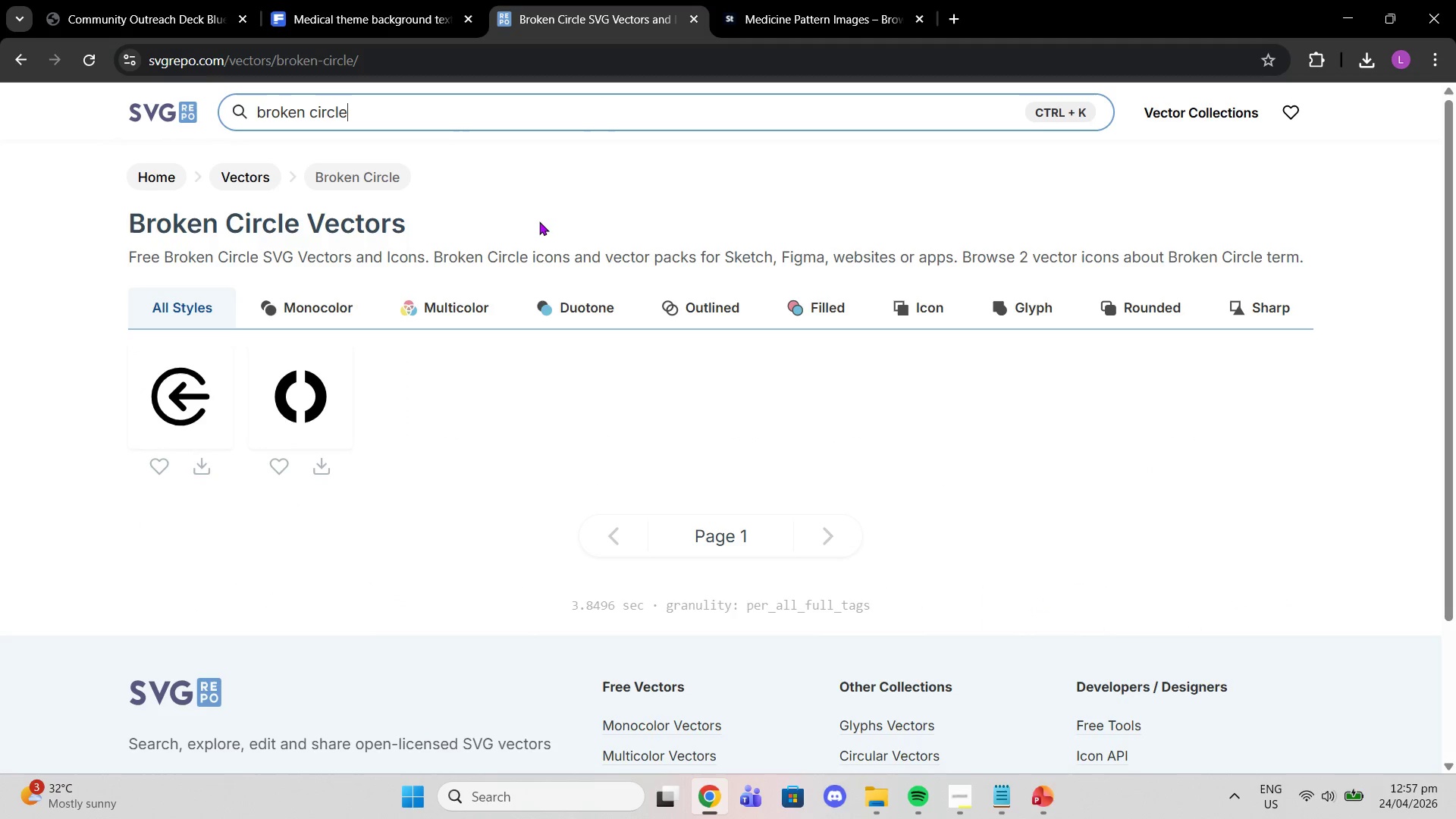 
wait(6.95)
 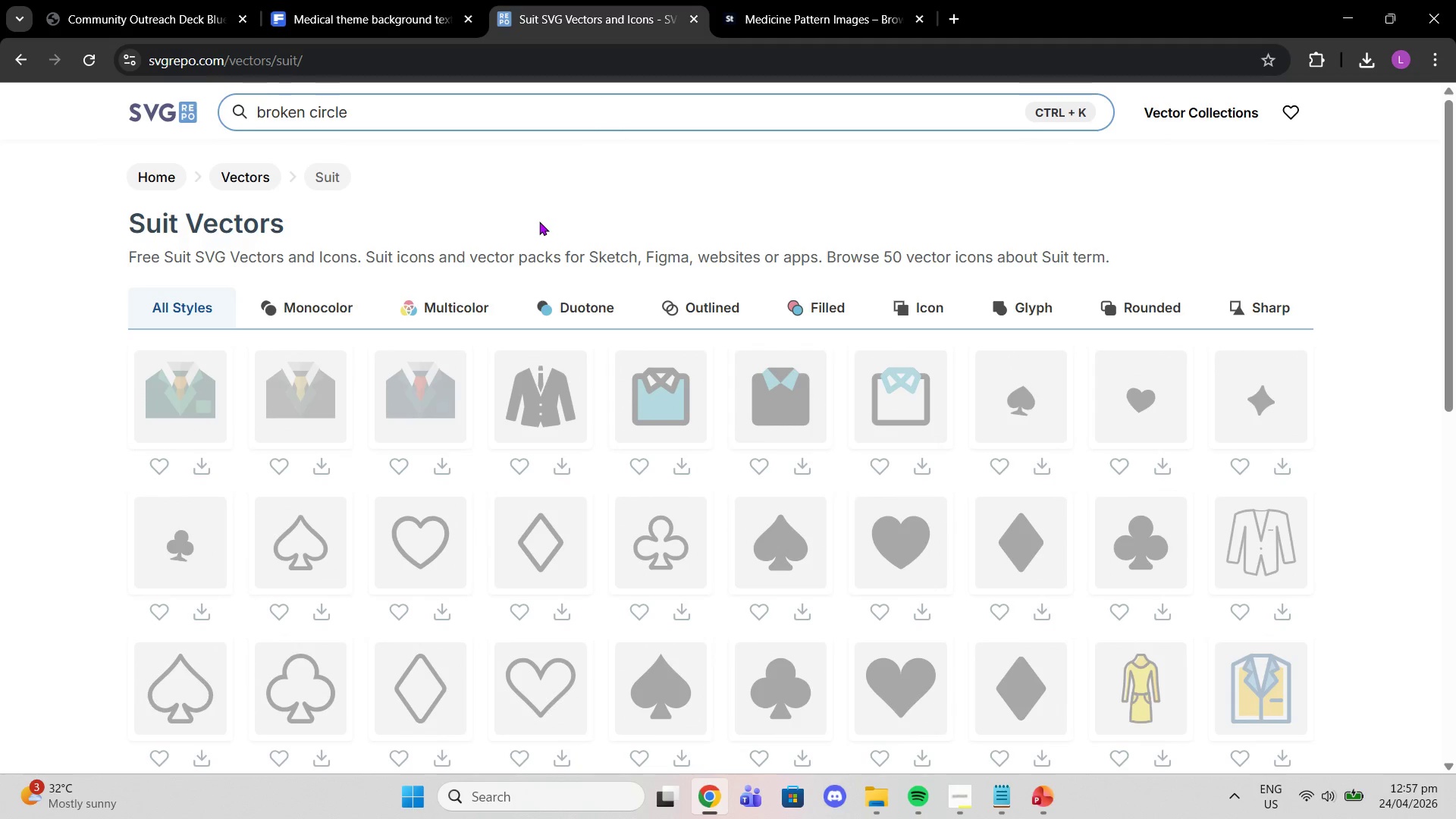 
left_click_drag(start_coordinate=[446, 112], to_coordinate=[242, 90])
 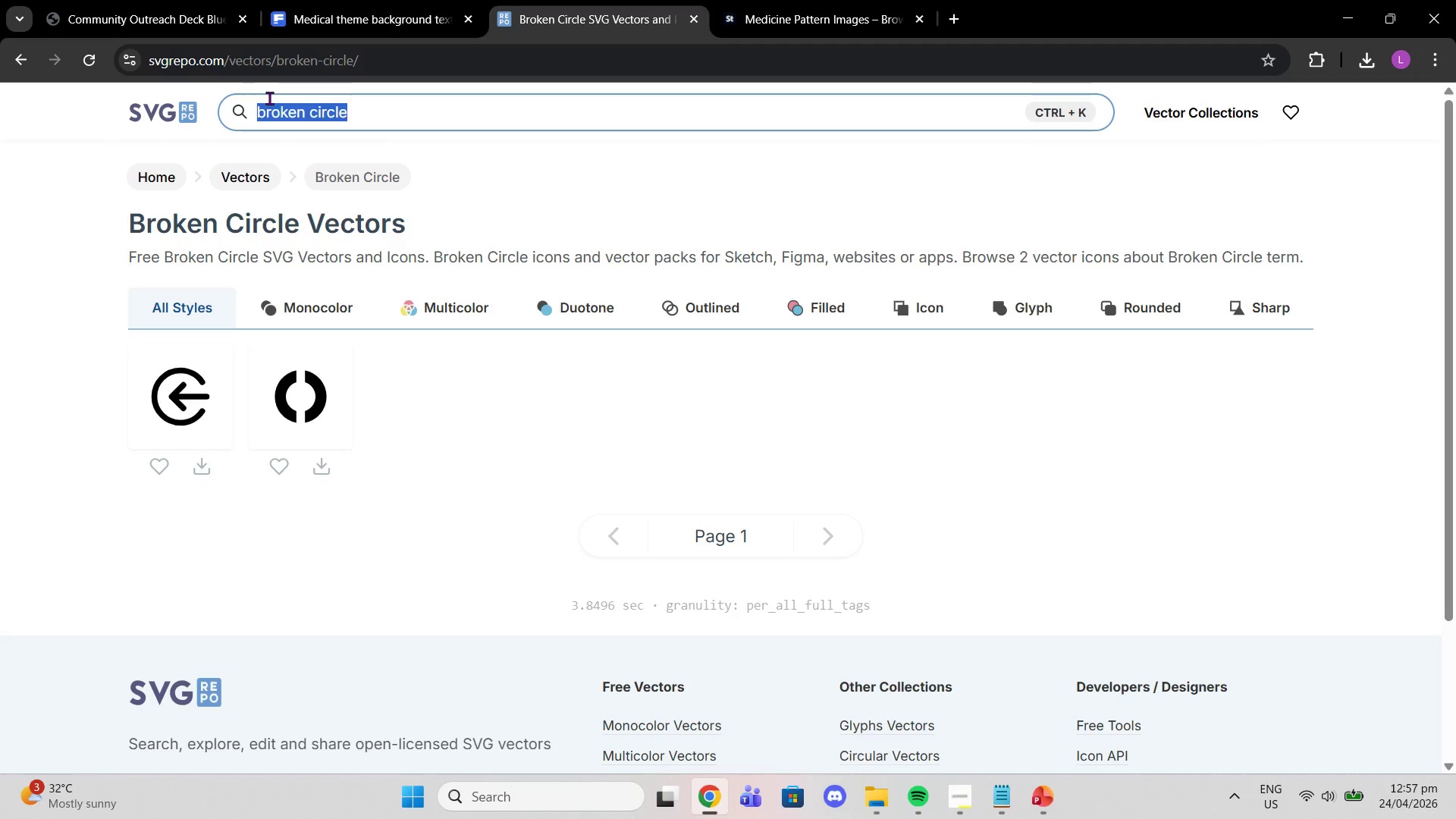 
type(cirlce)
key(Backspace)
key(Backspace)
key(Backspace)
type(cle)
 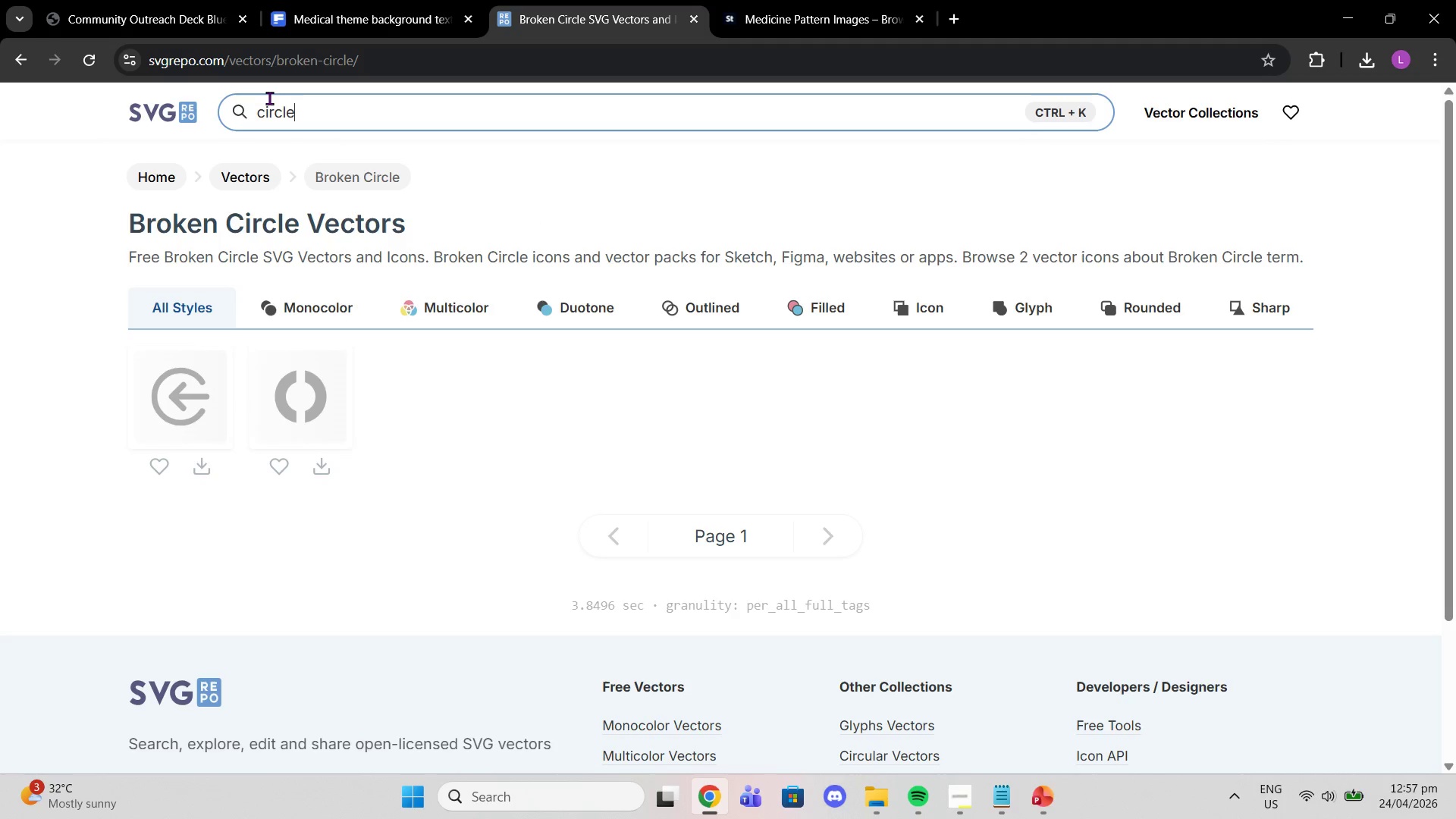 
key(Enter)
 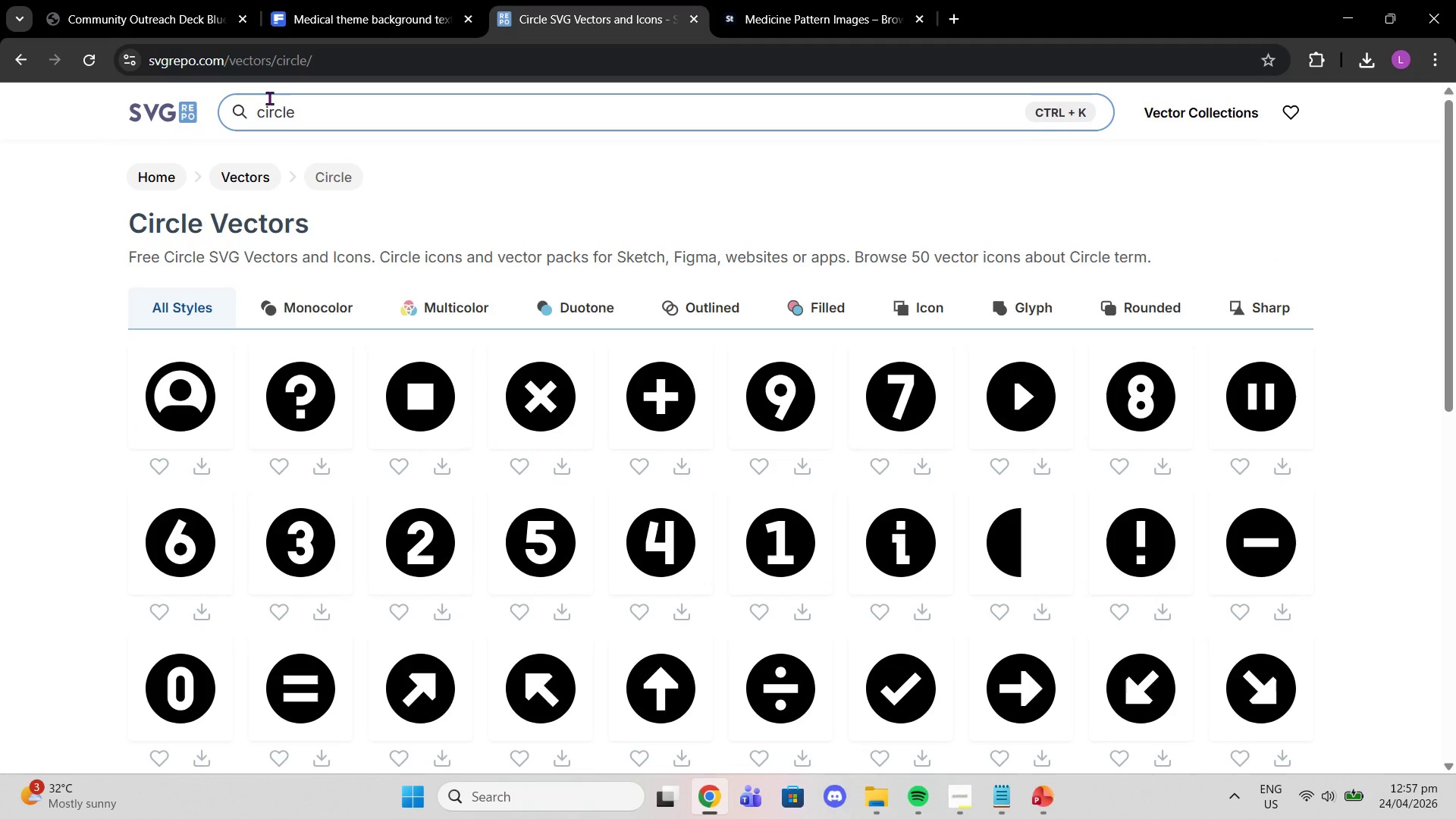 
scroll: coordinate [820, 514], scroll_direction: down, amount: 7.0
 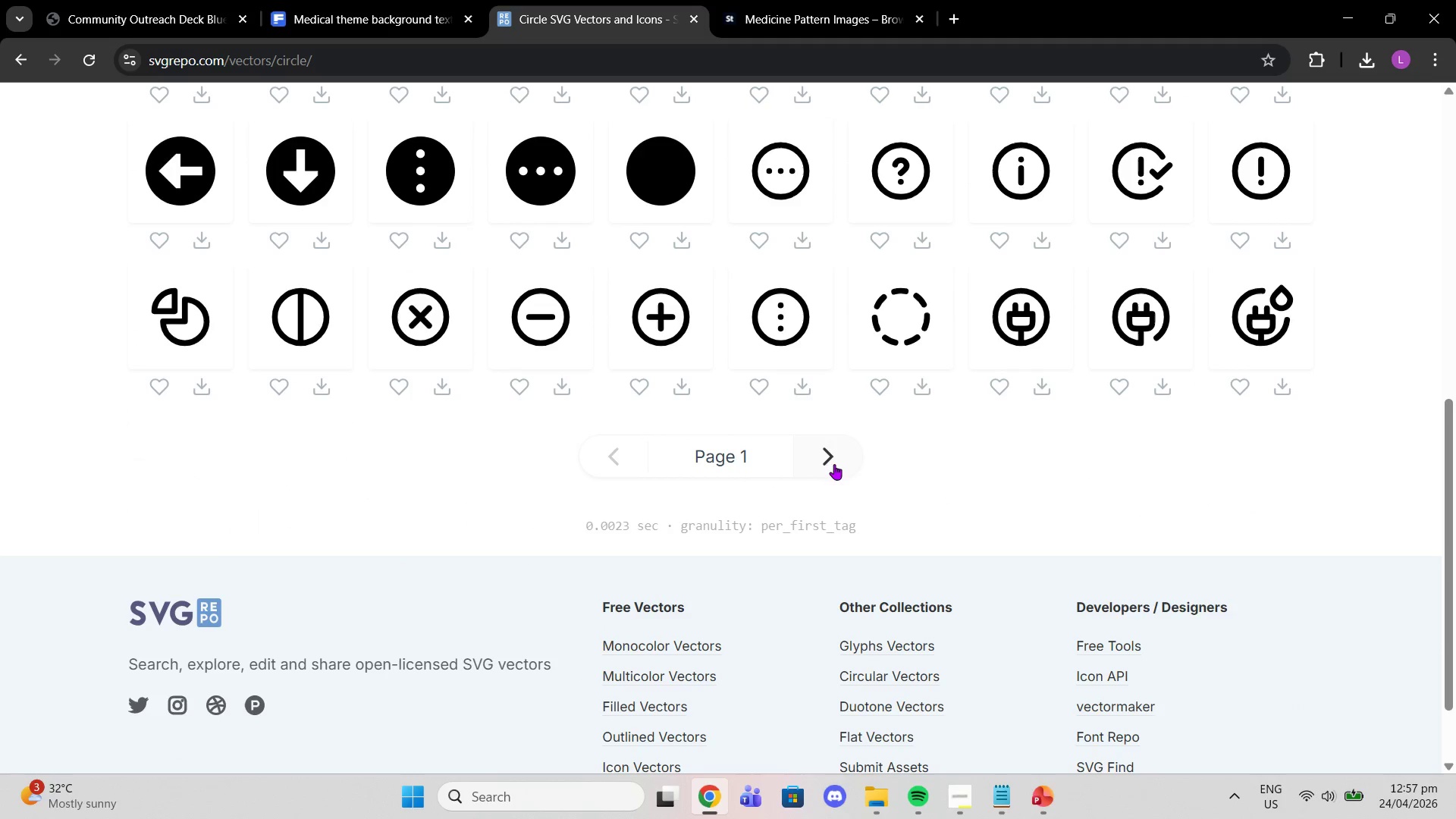 
left_click([835, 461])
 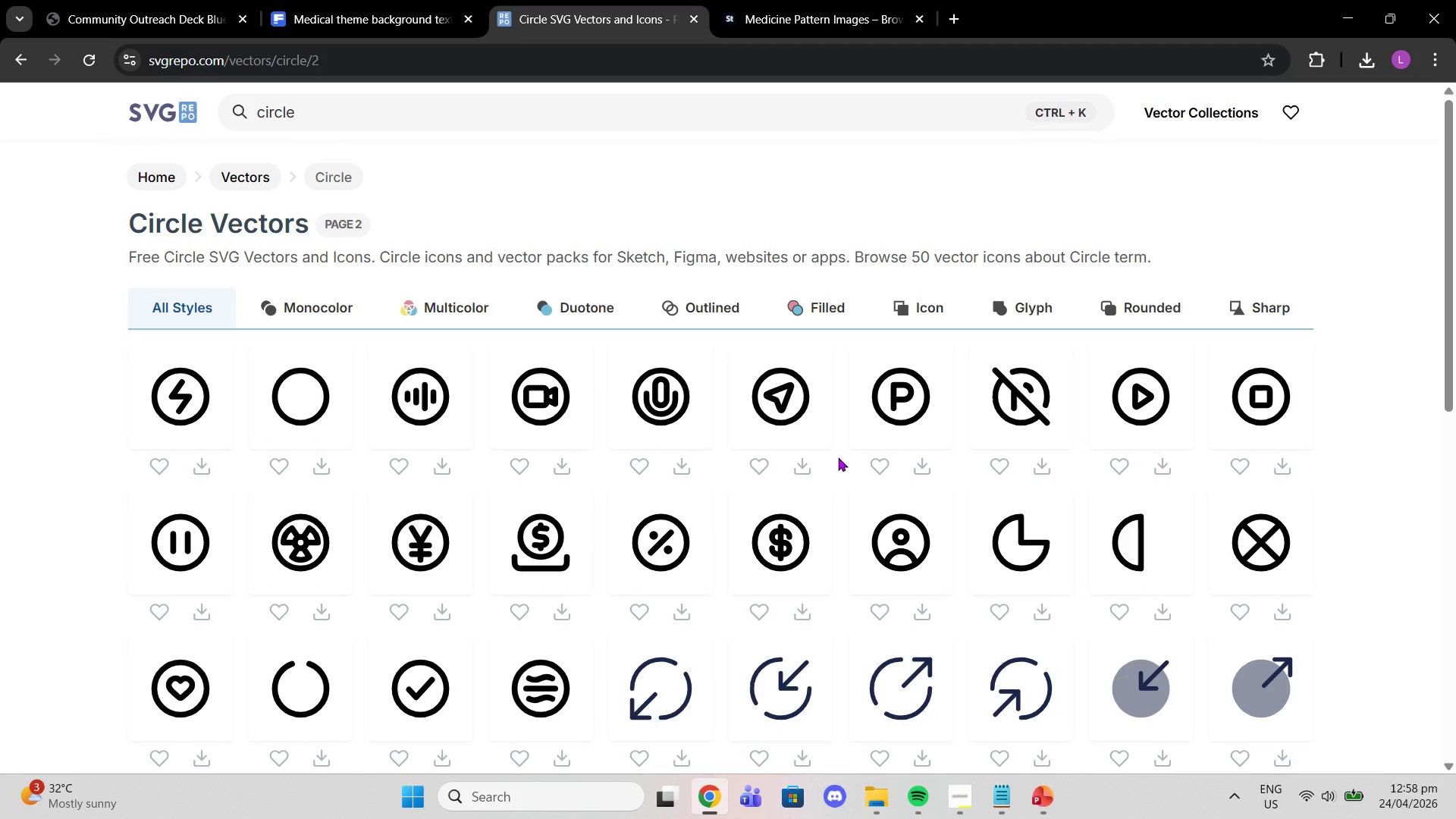 
scroll: coordinate [843, 457], scroll_direction: down, amount: 6.0
 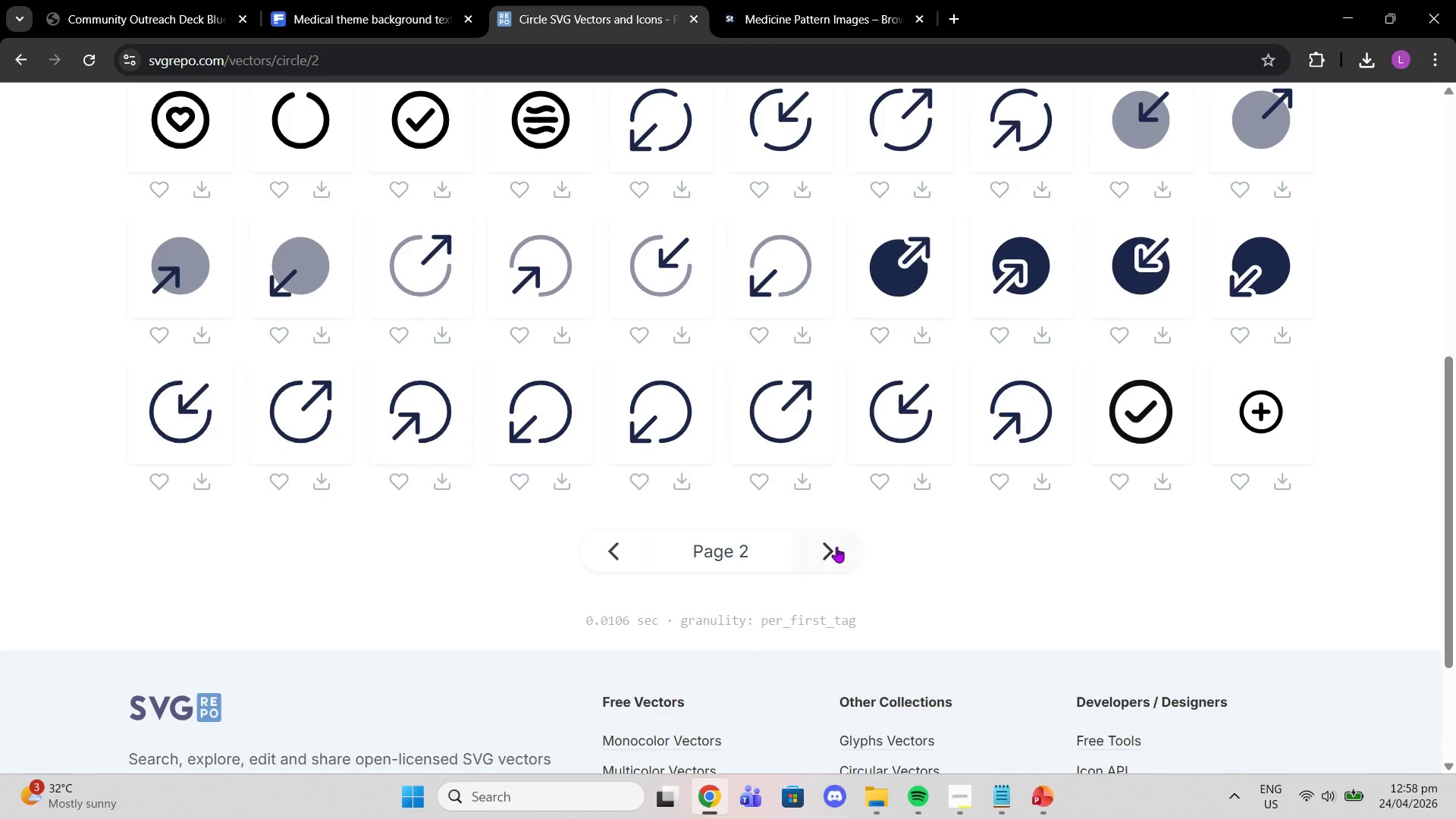 
left_click([834, 547])
 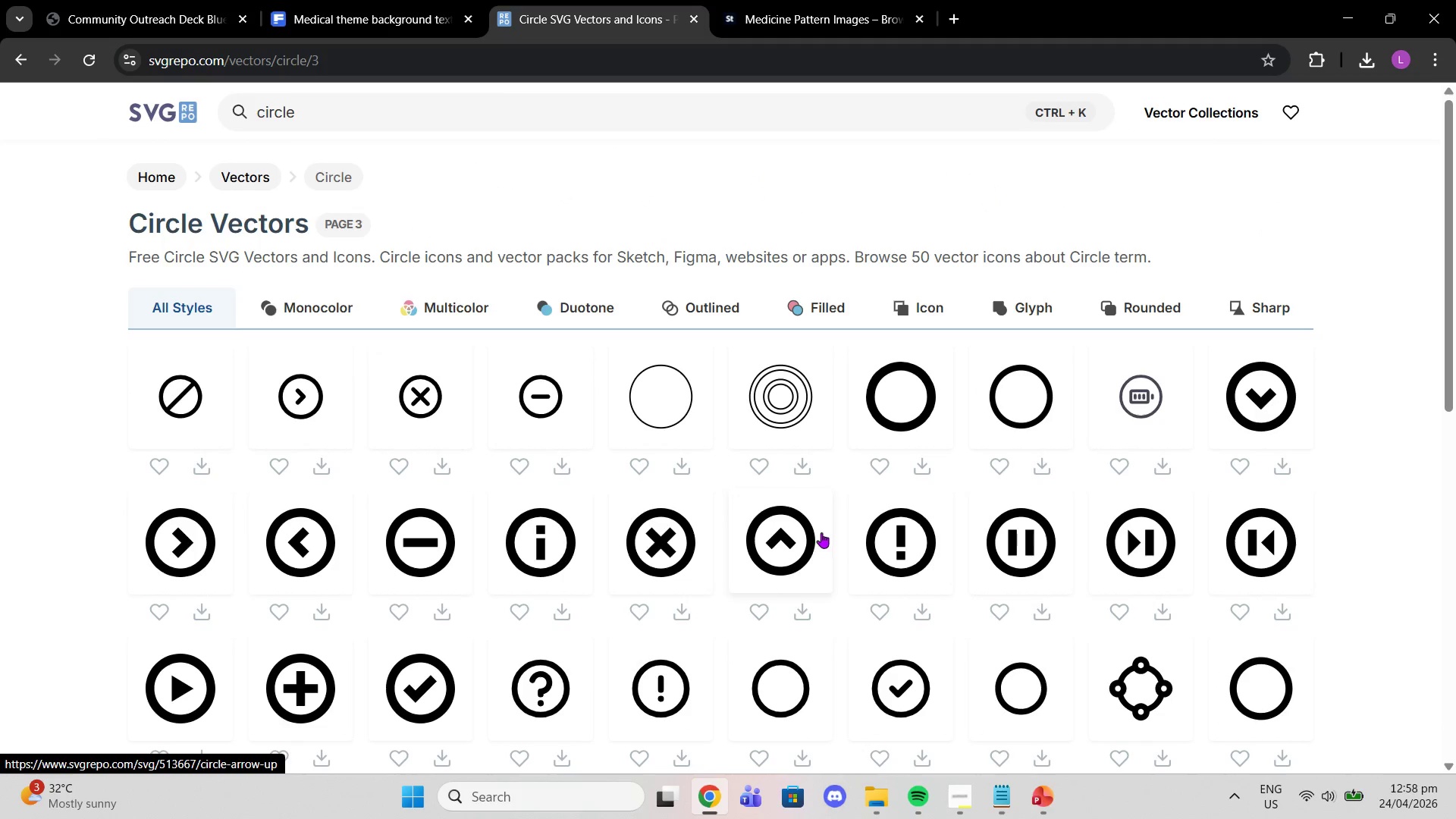 
scroll: coordinate [981, 635], scroll_direction: down, amount: 8.0
 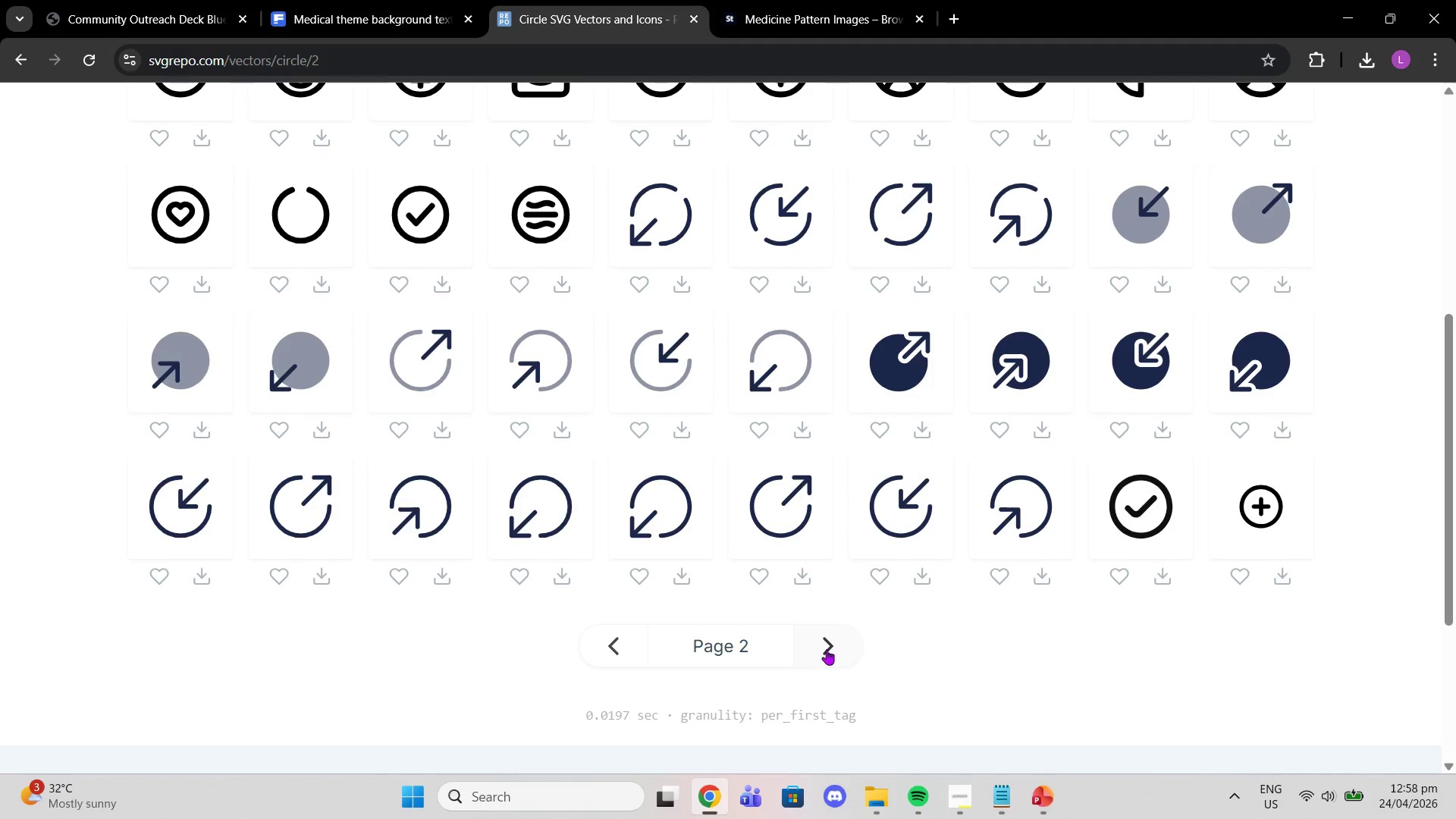 
left_click([820, 656])
 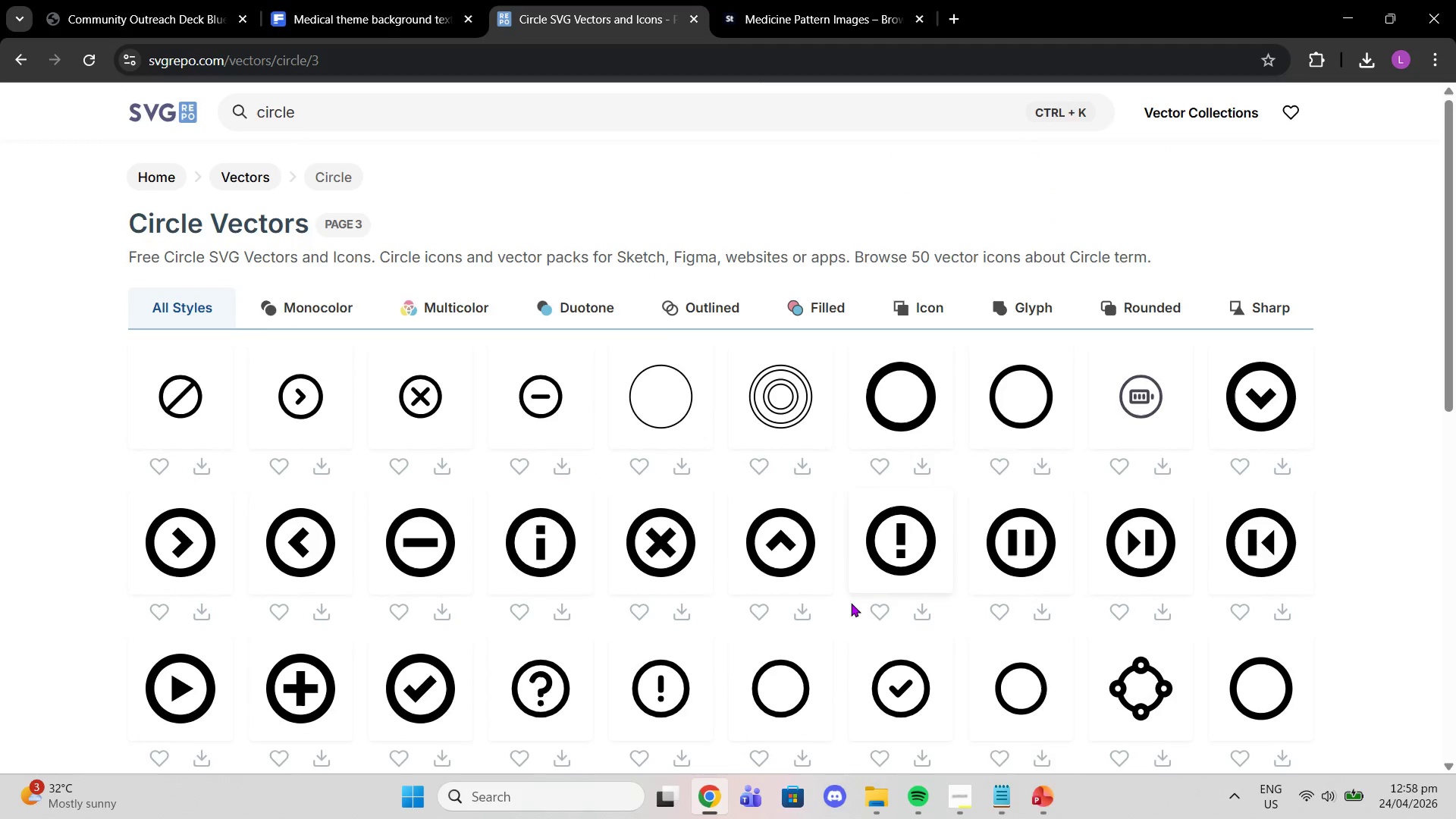 
scroll: coordinate [851, 603], scroll_direction: down, amount: 6.0
 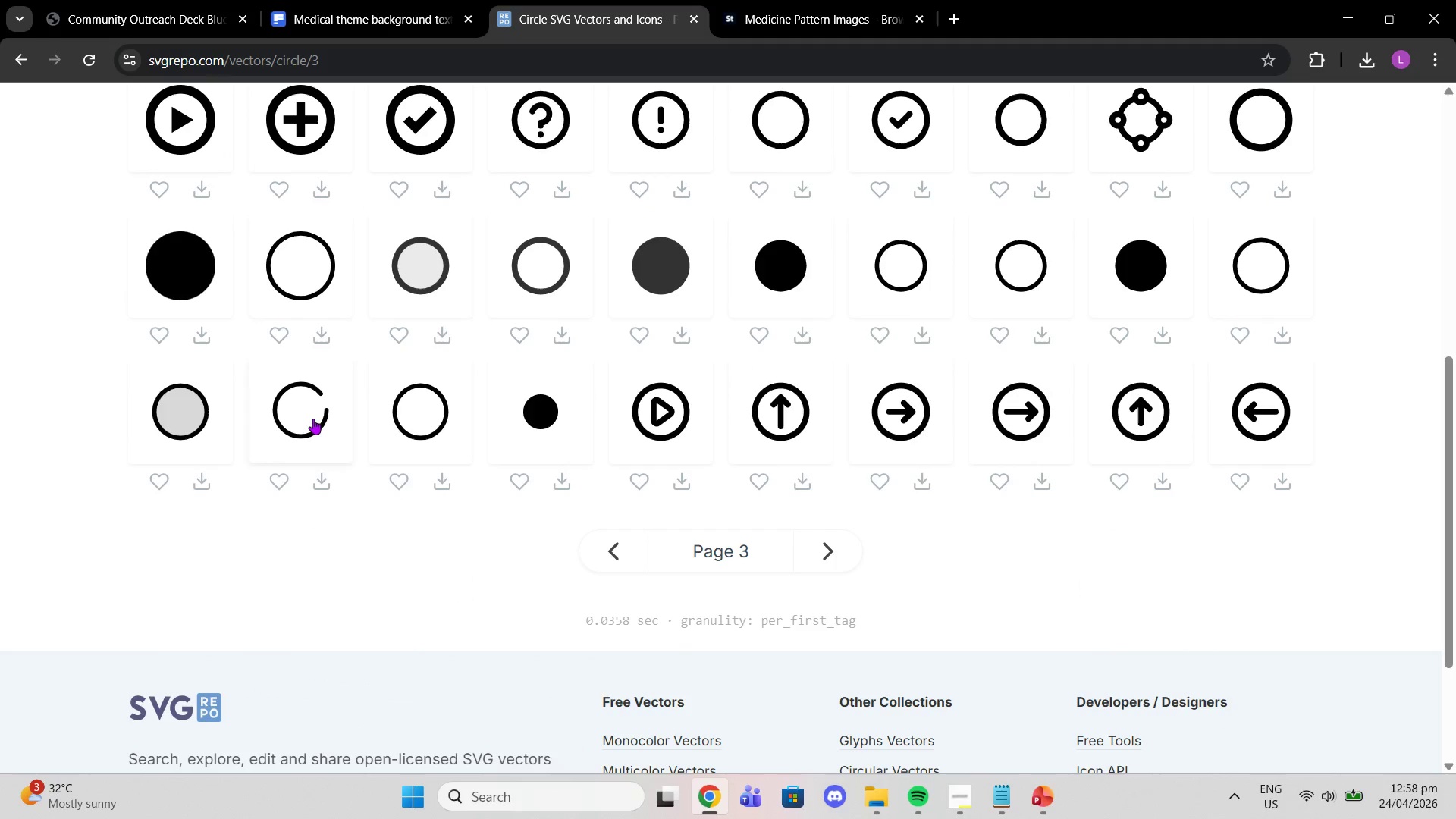 
left_click([313, 415])
 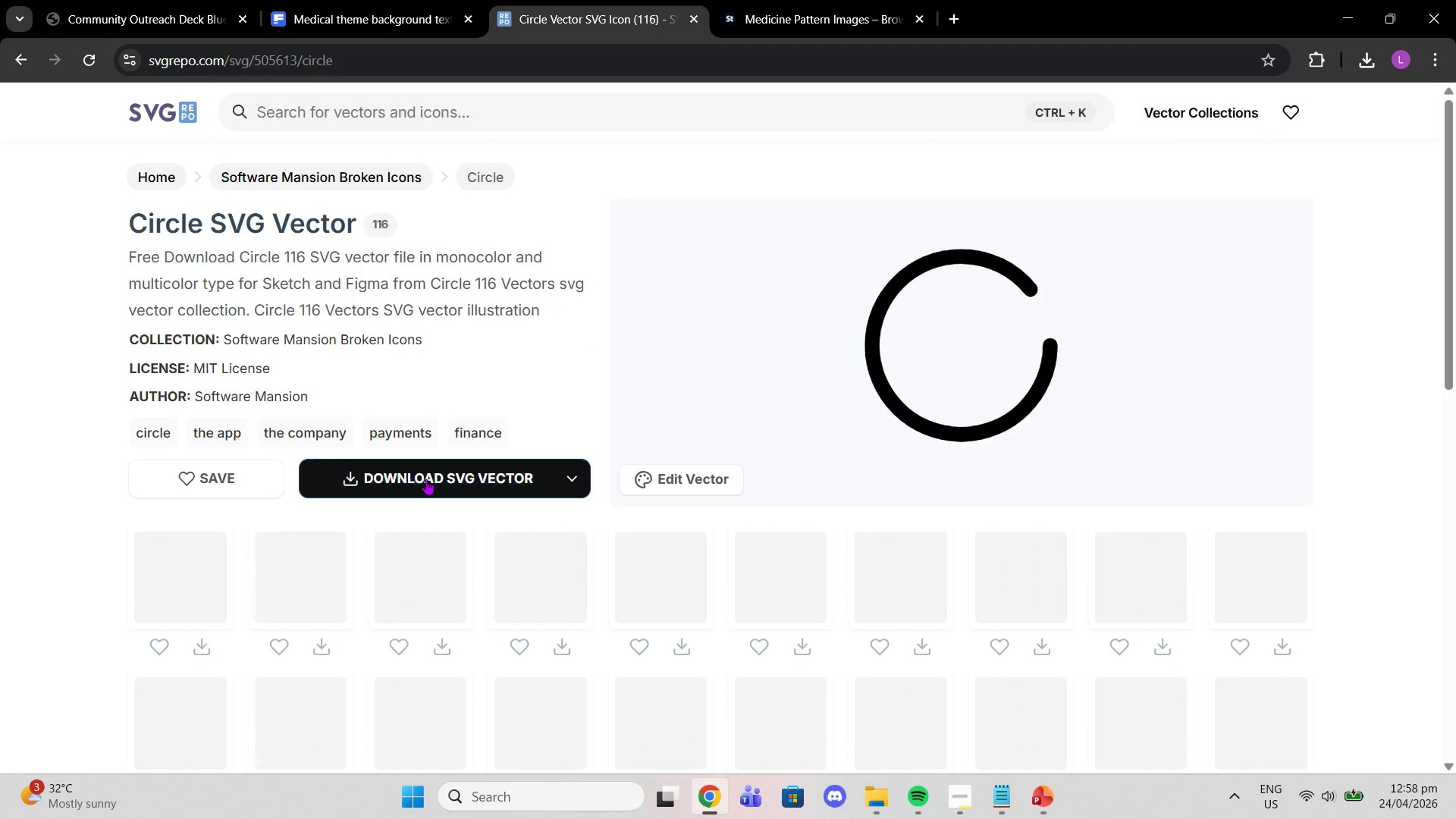 
left_click([426, 479])
 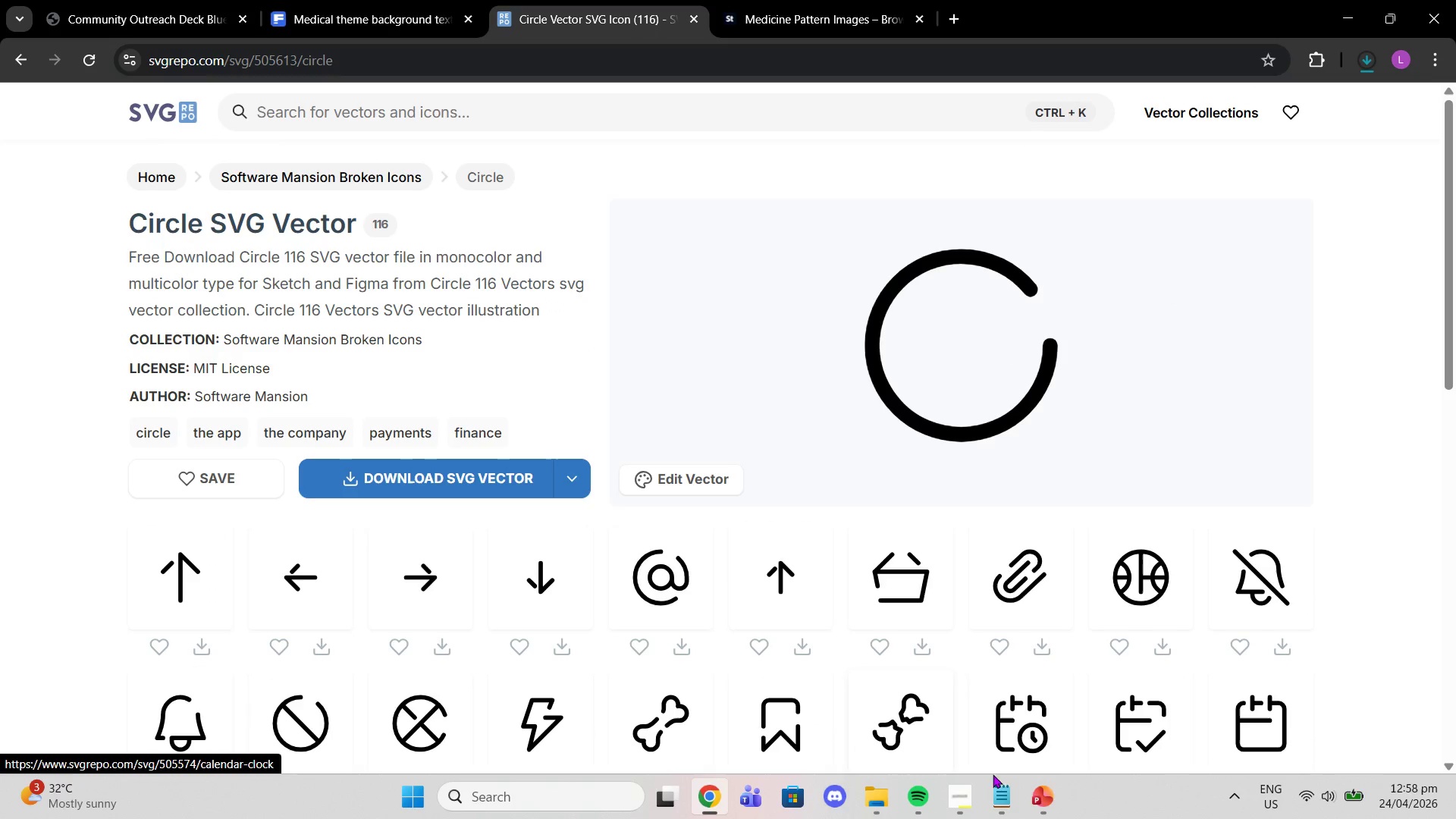 
left_click([1036, 794])
 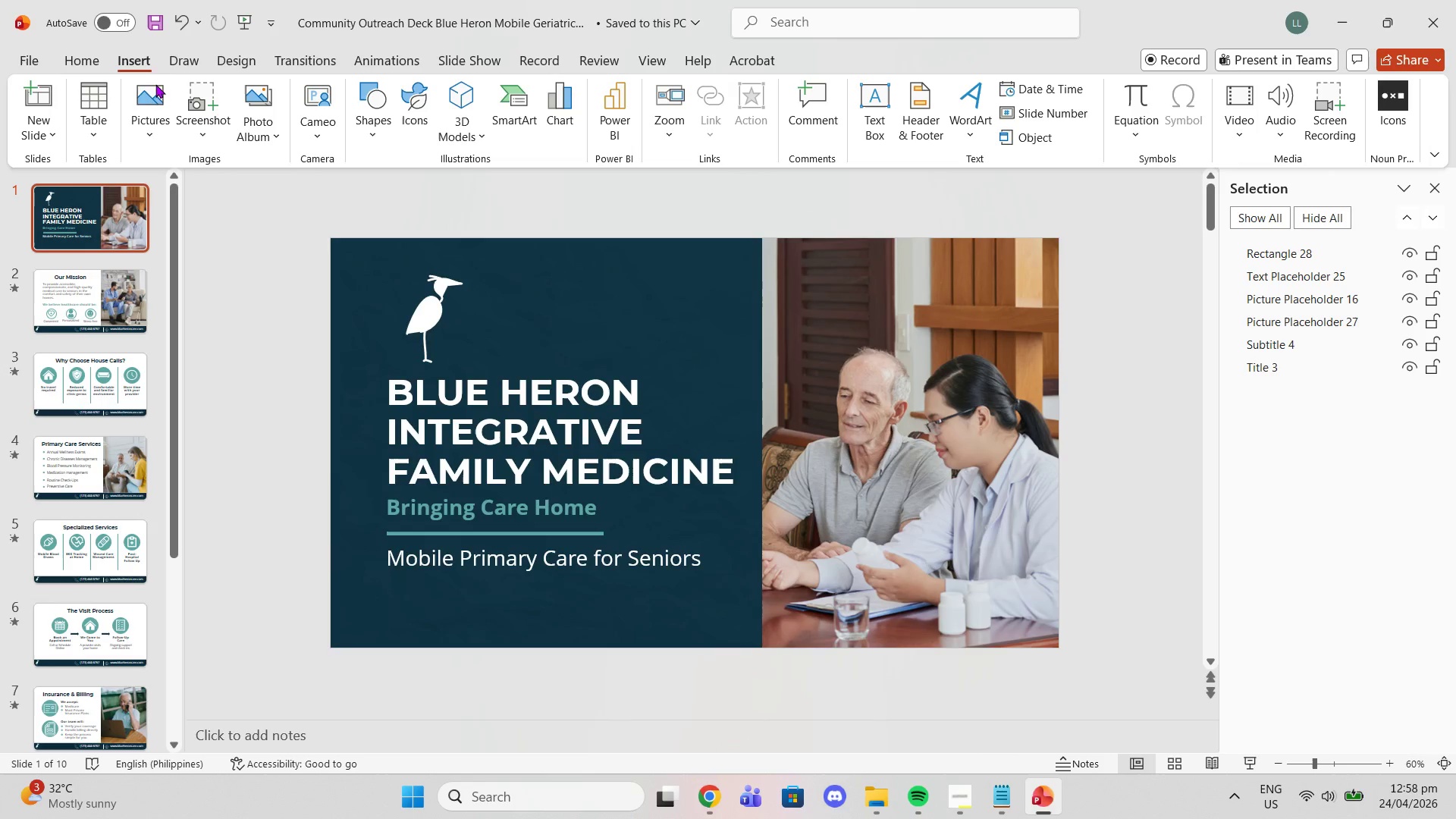 
left_click([136, 98])
 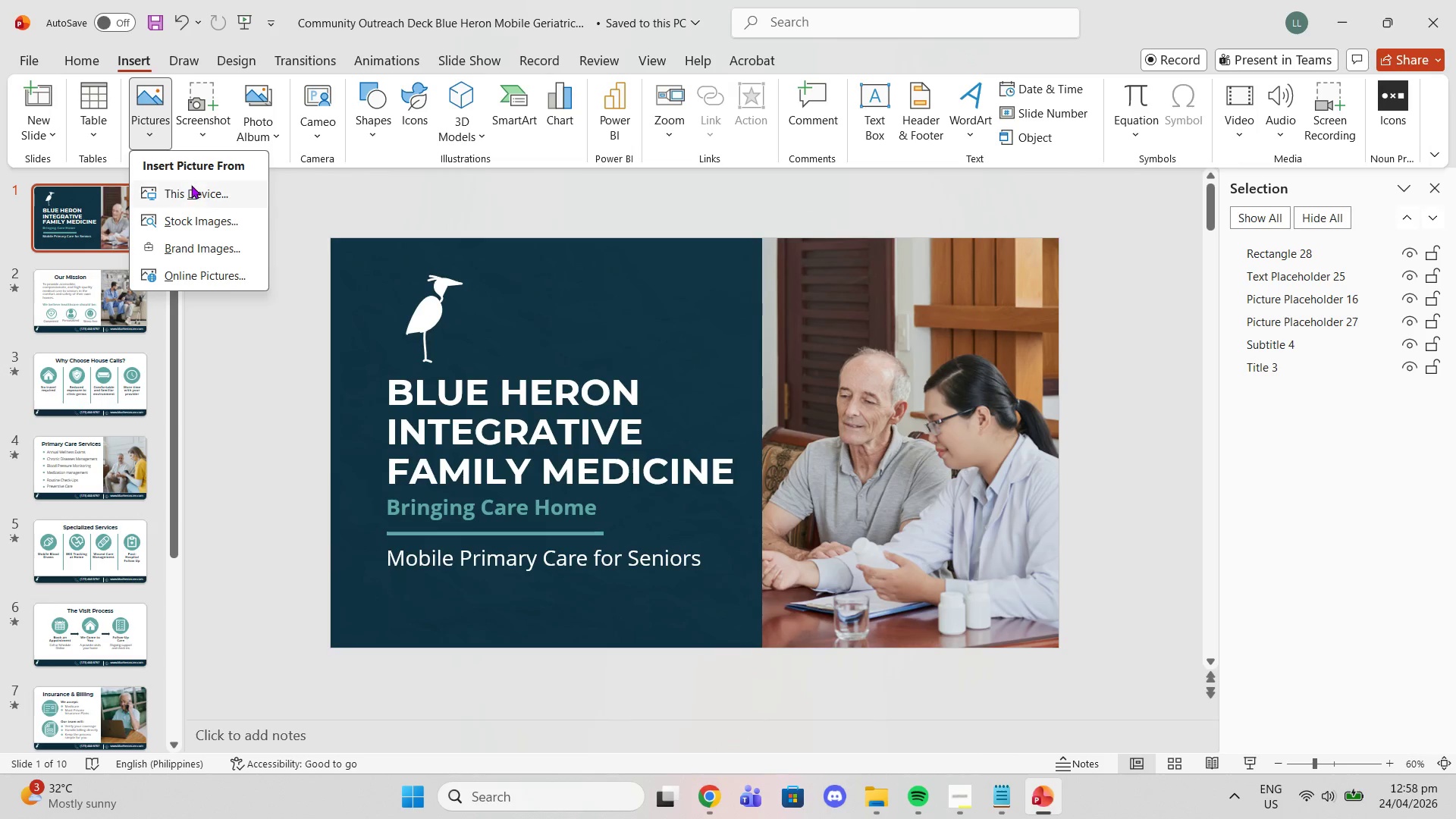 
left_click([193, 187])
 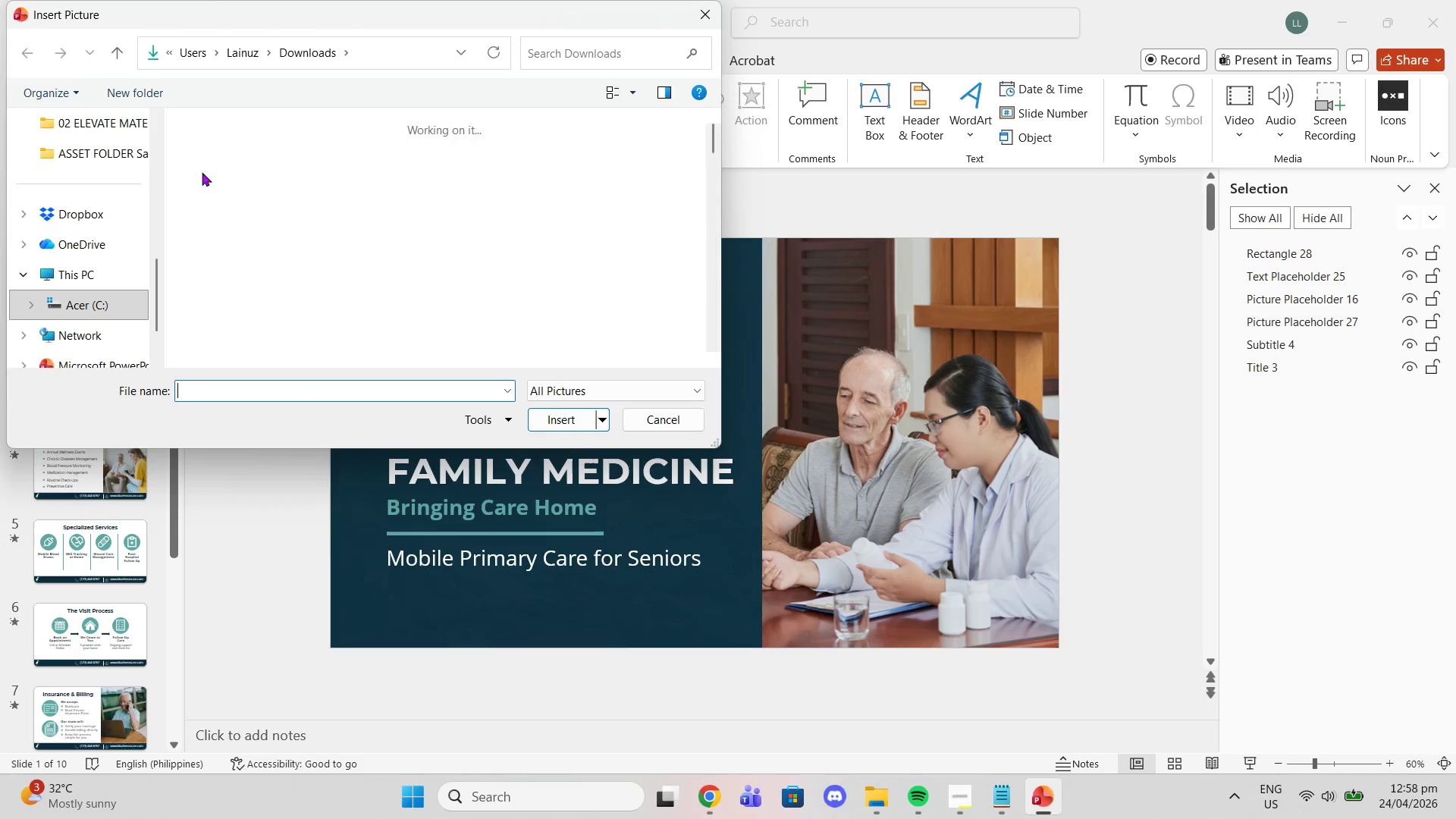 
left_click([218, 160])
 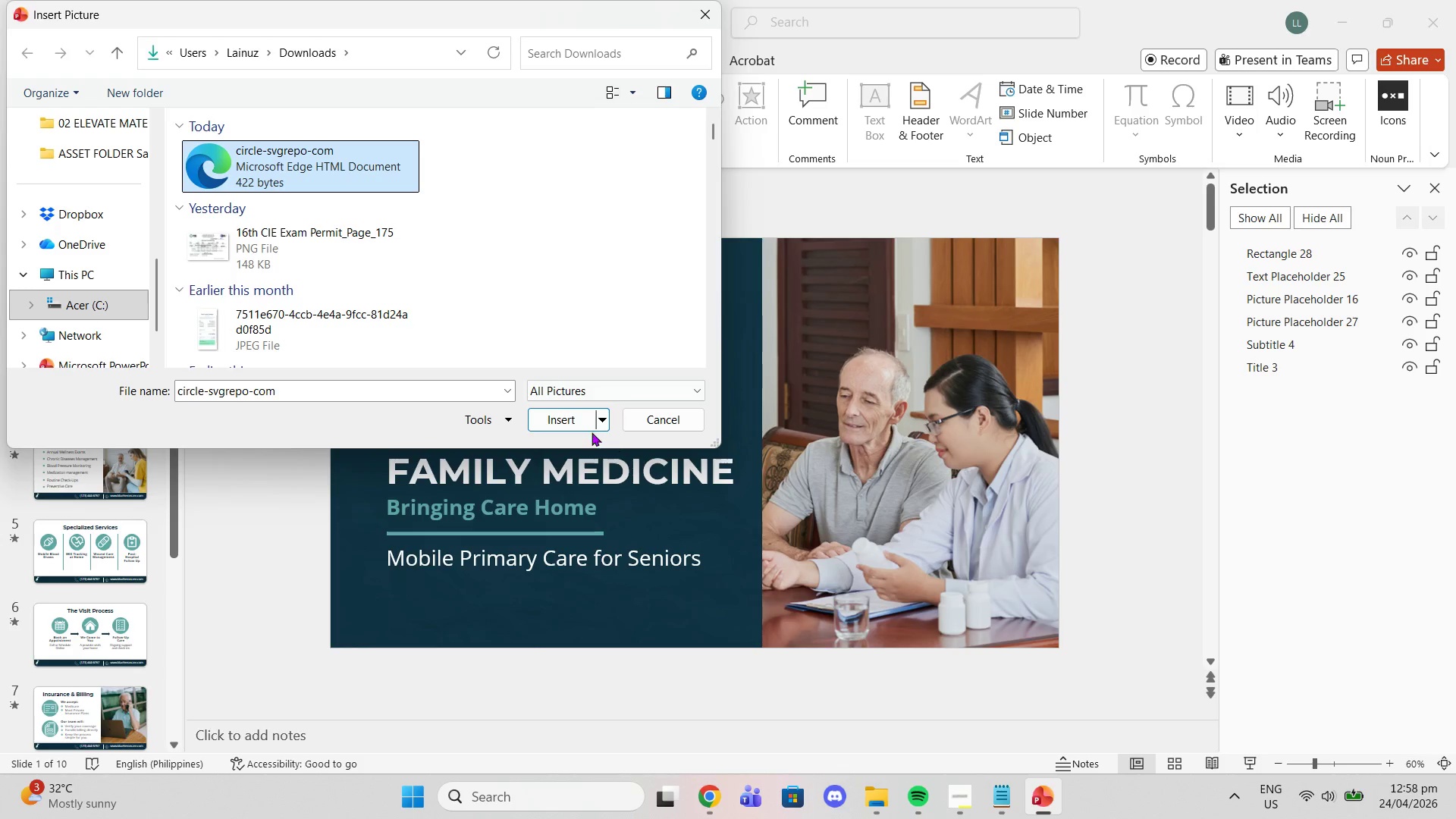 
left_click([580, 419])
 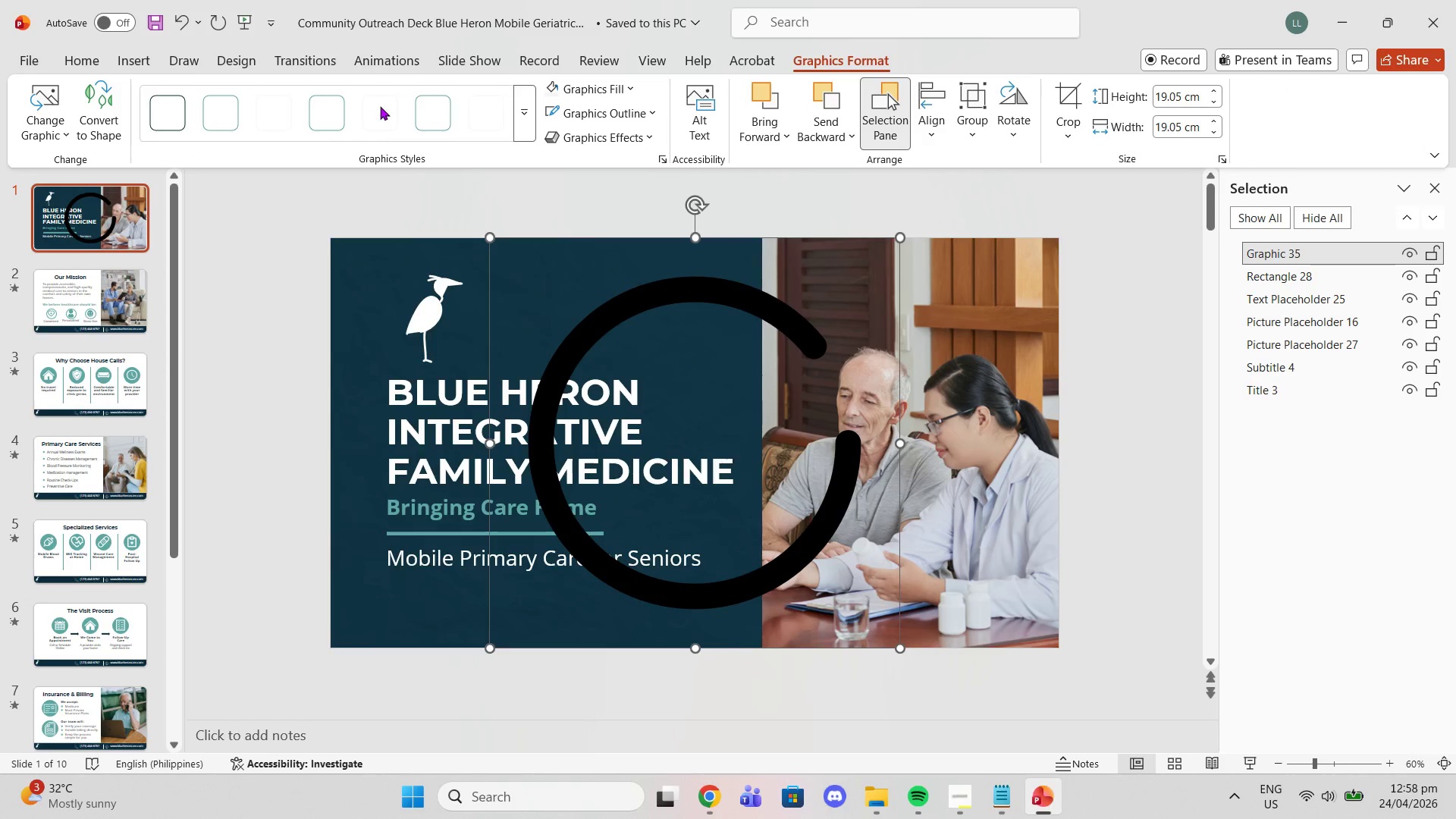 
left_click([548, 90])
 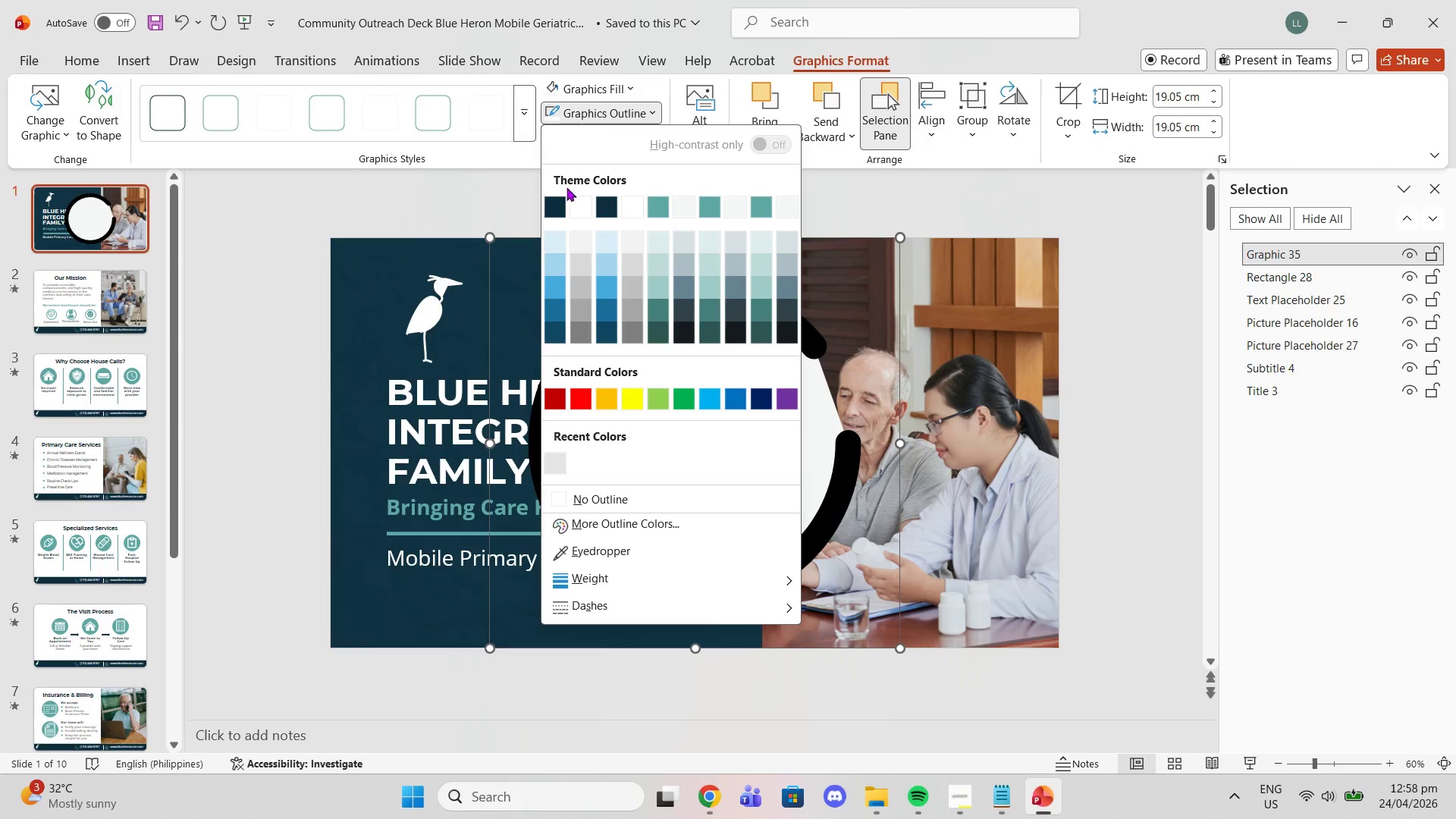 
left_click([576, 202])
 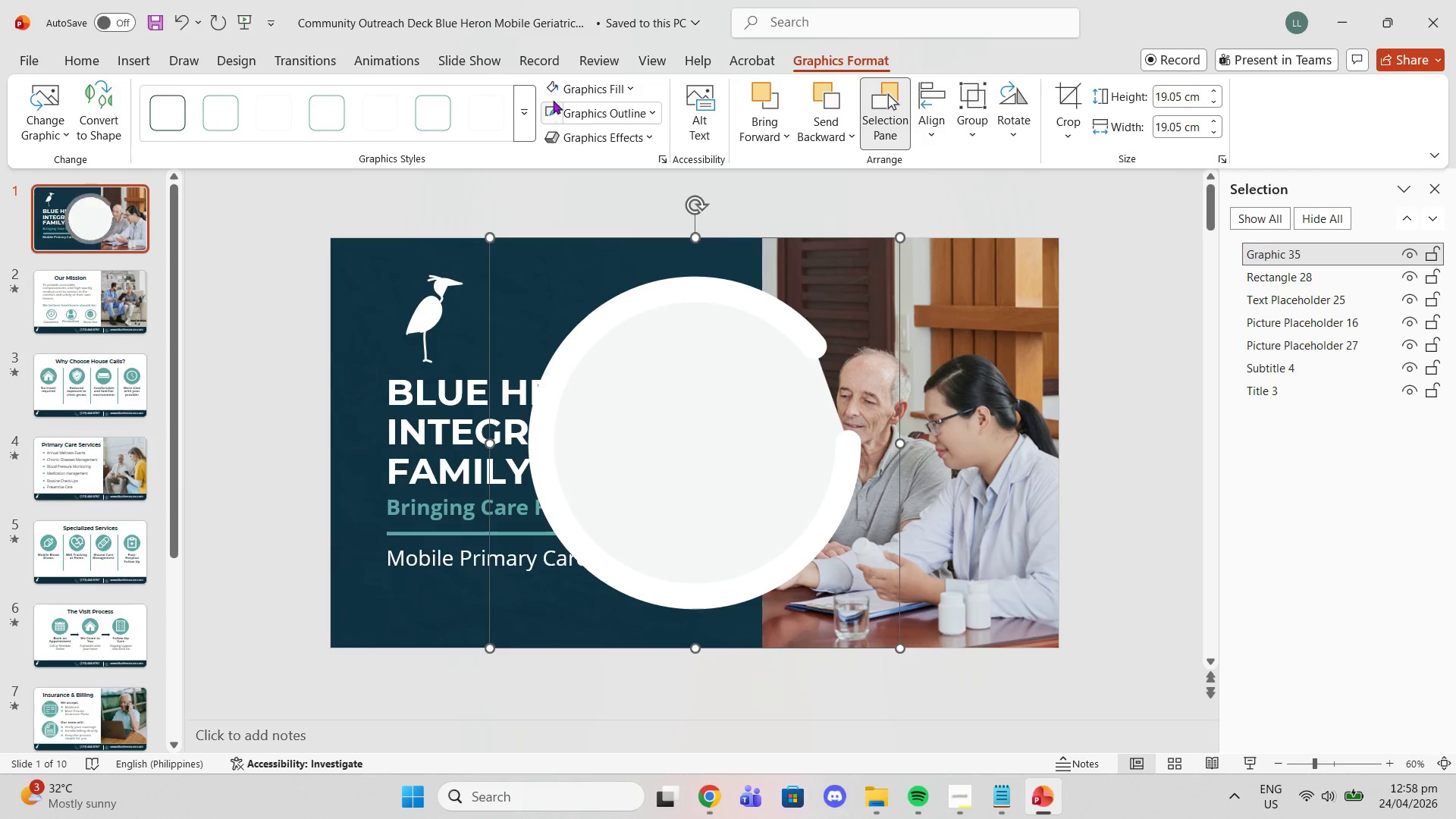 
left_click([553, 93])
 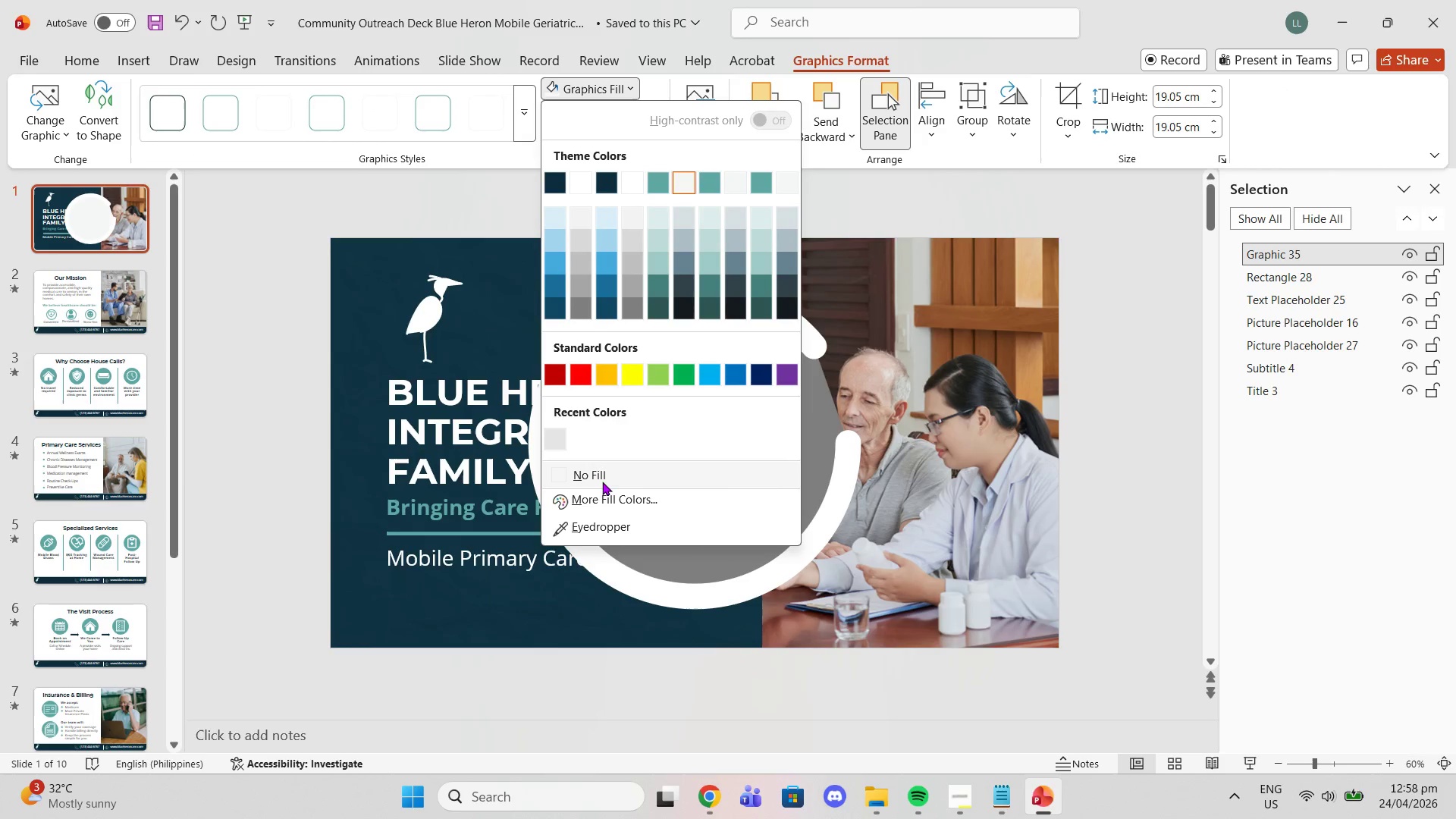 
left_click([595, 480])
 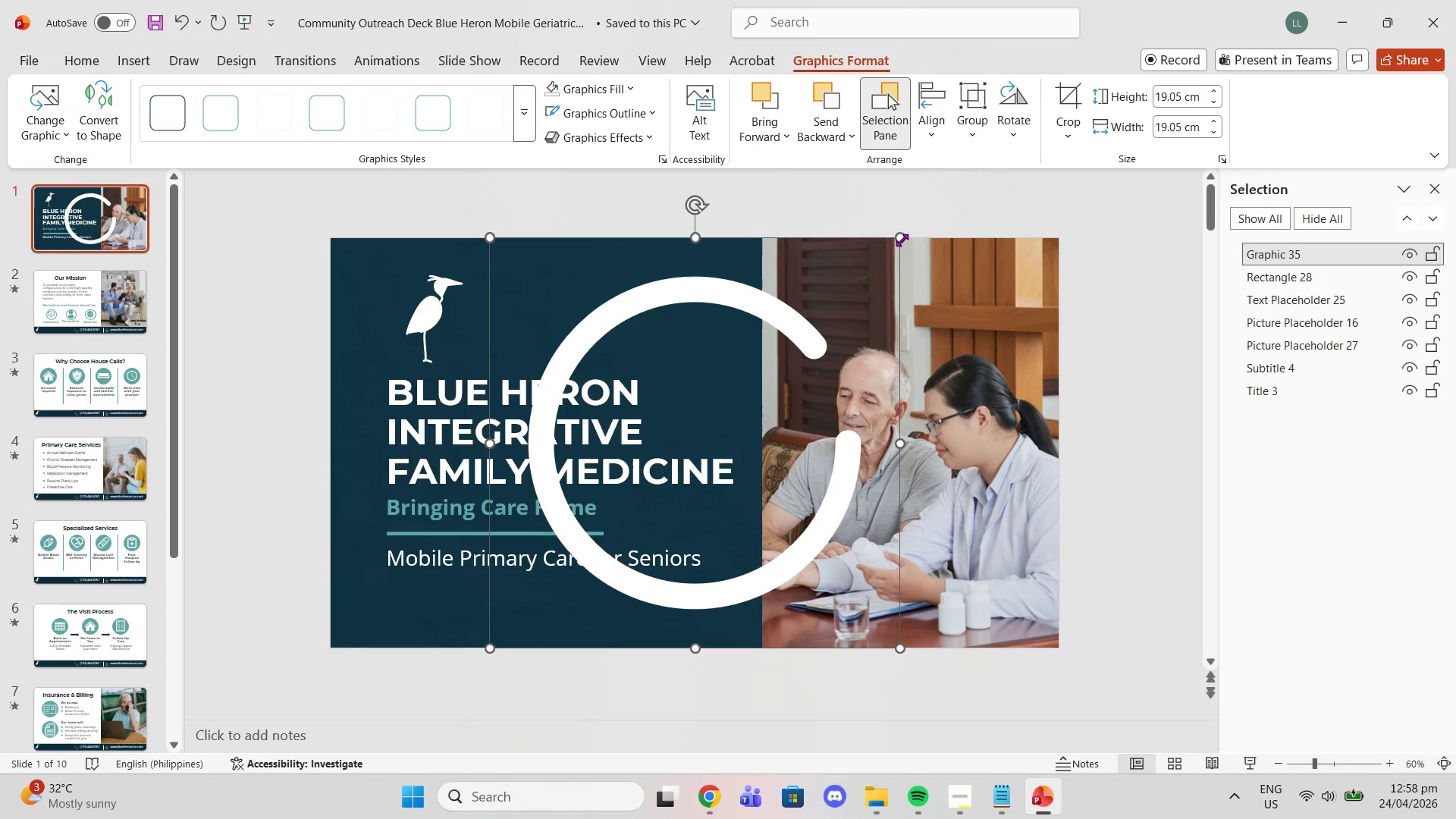 
left_click_drag(start_coordinate=[903, 237], to_coordinate=[631, 495])
 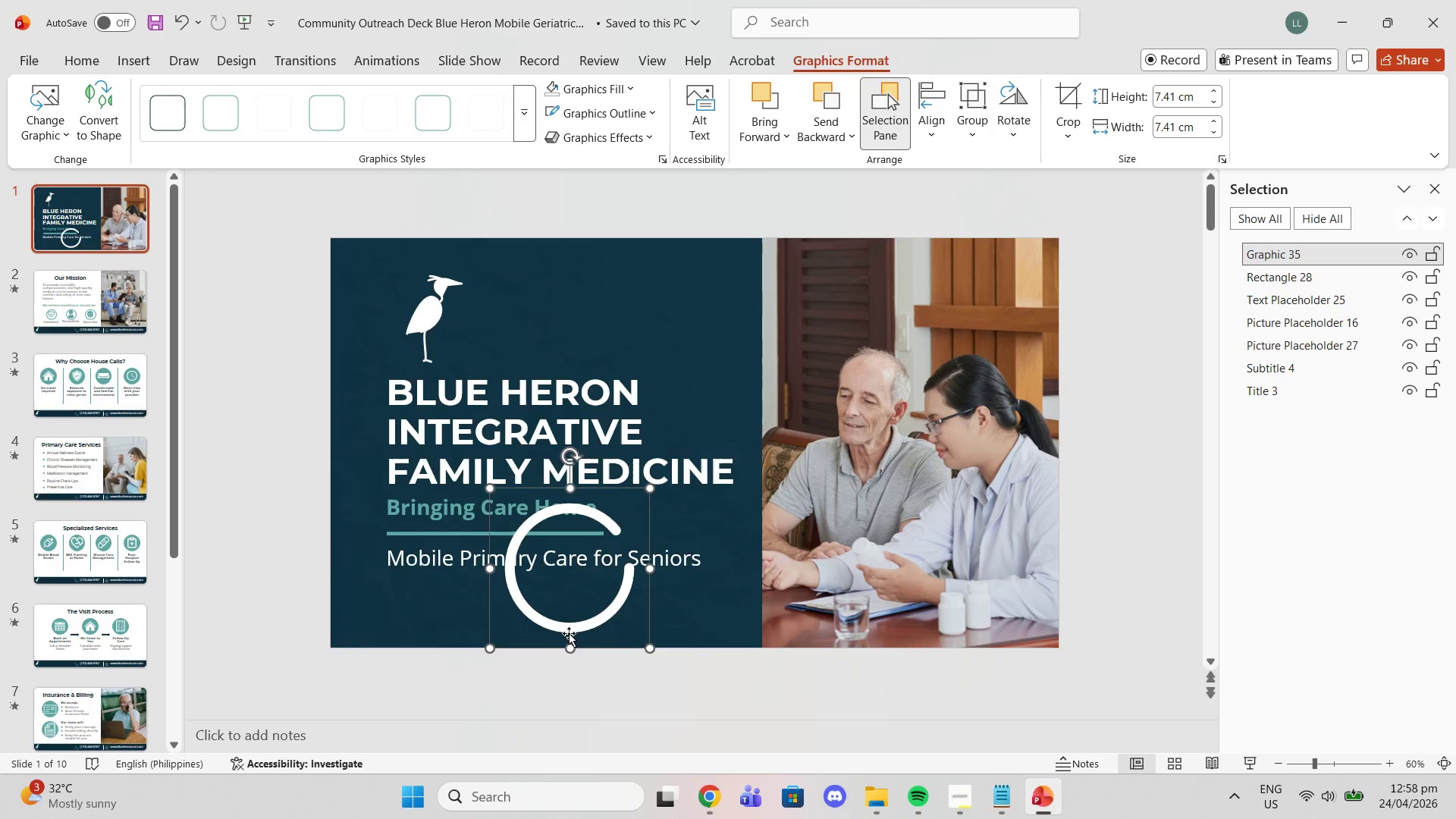 
left_click_drag(start_coordinate=[568, 630], to_coordinate=[428, 374])
 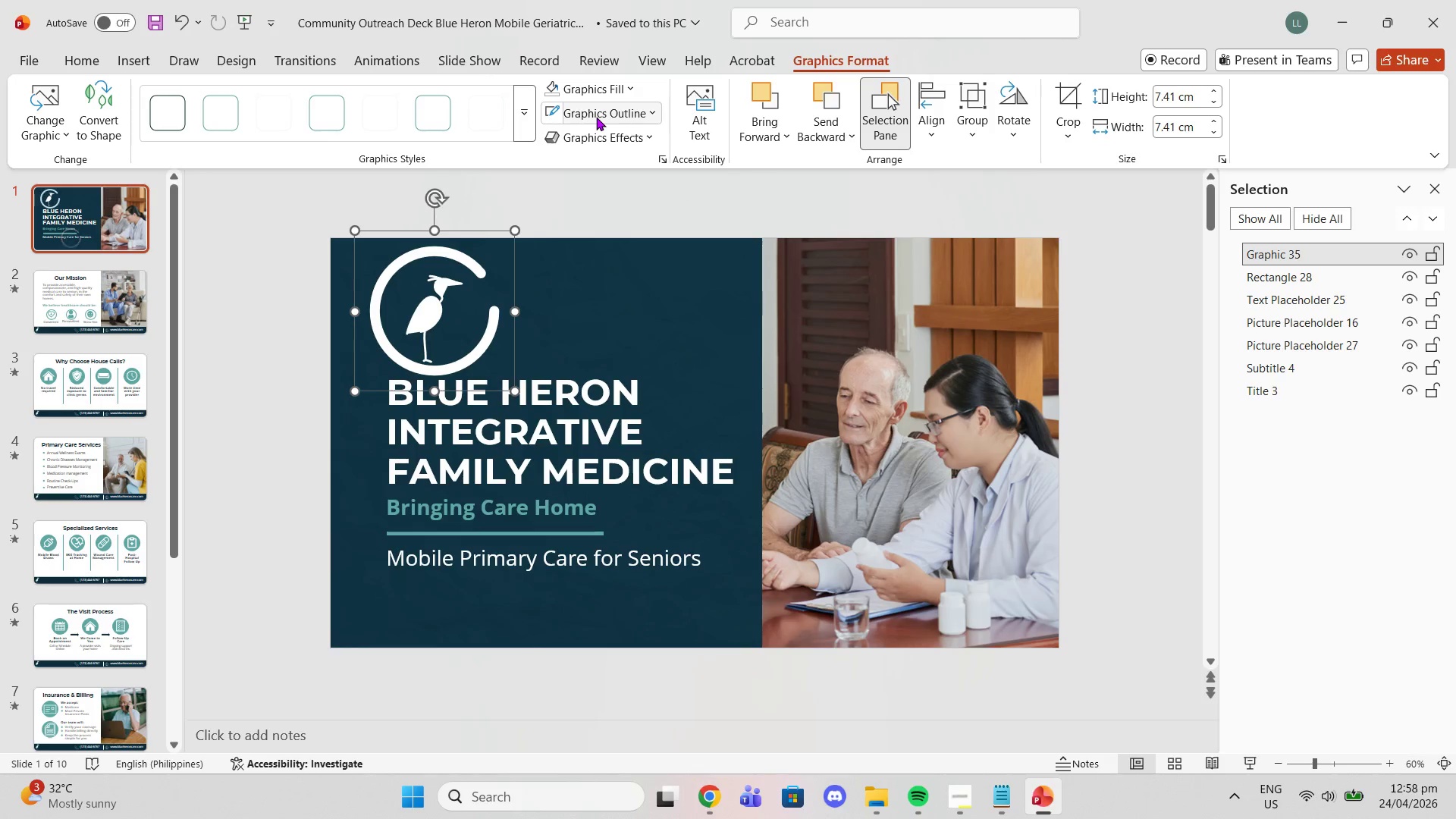 
left_click([596, 117])
 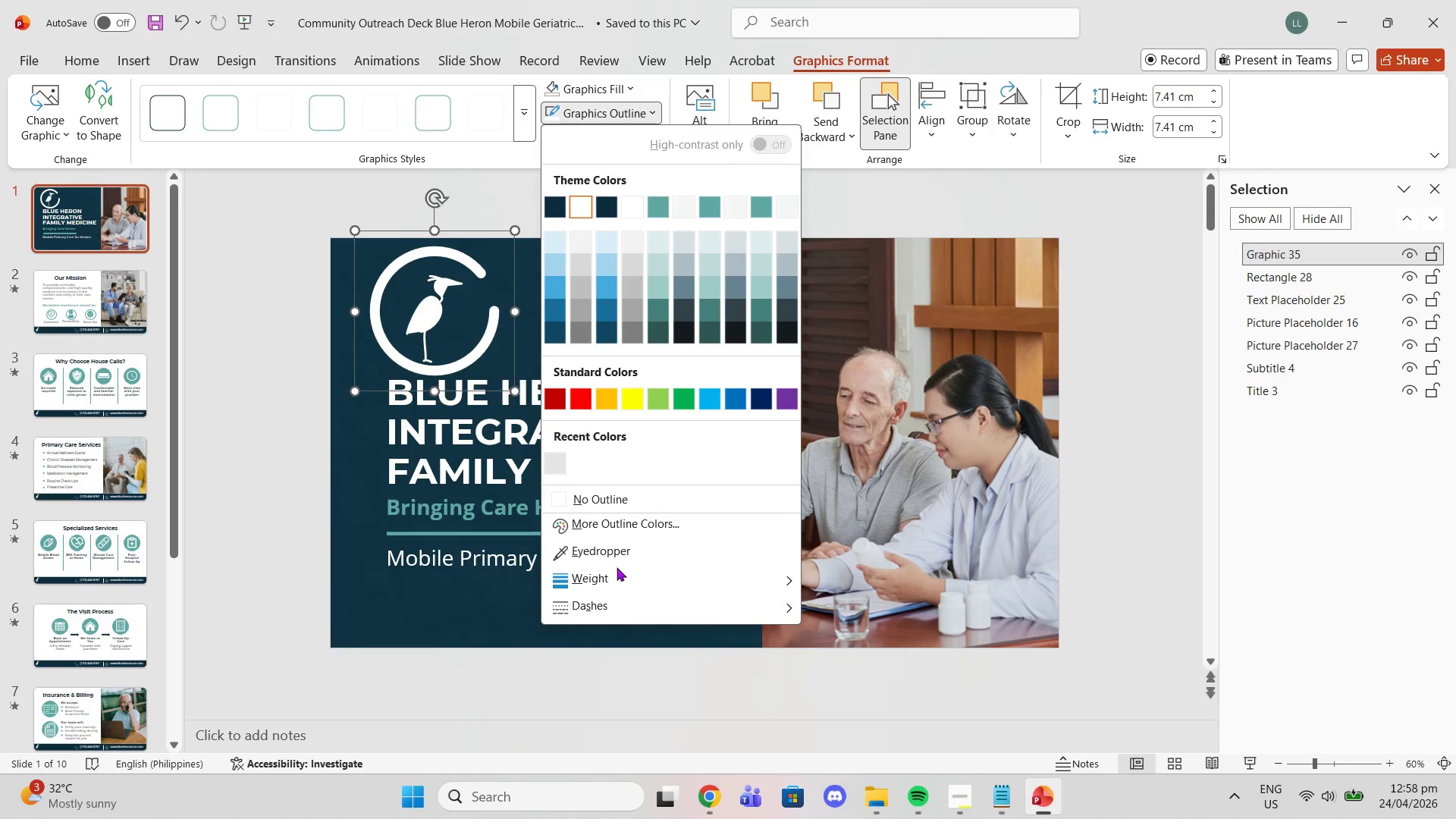 
left_click([617, 568])
 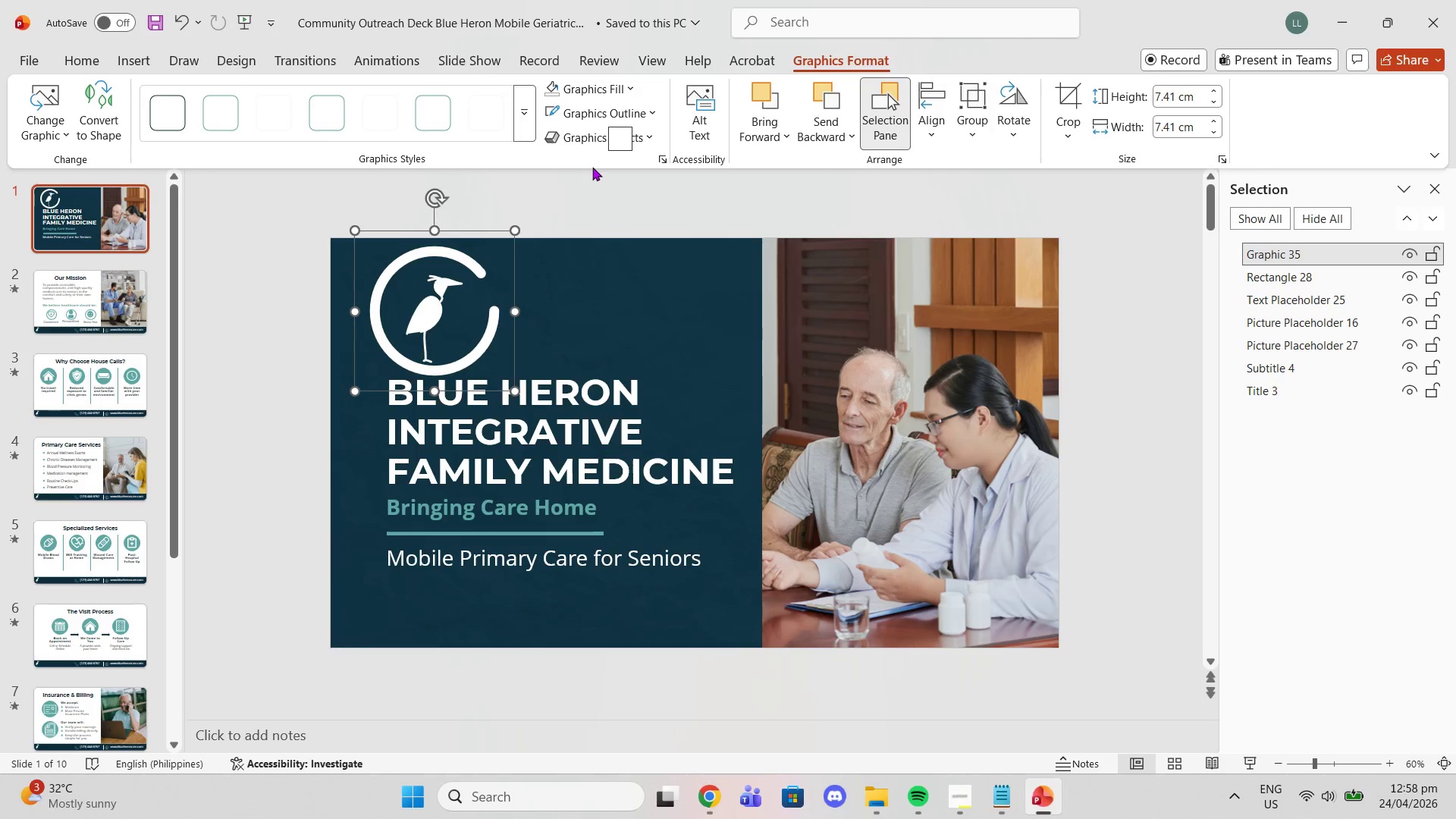 
double_click([619, 108])
 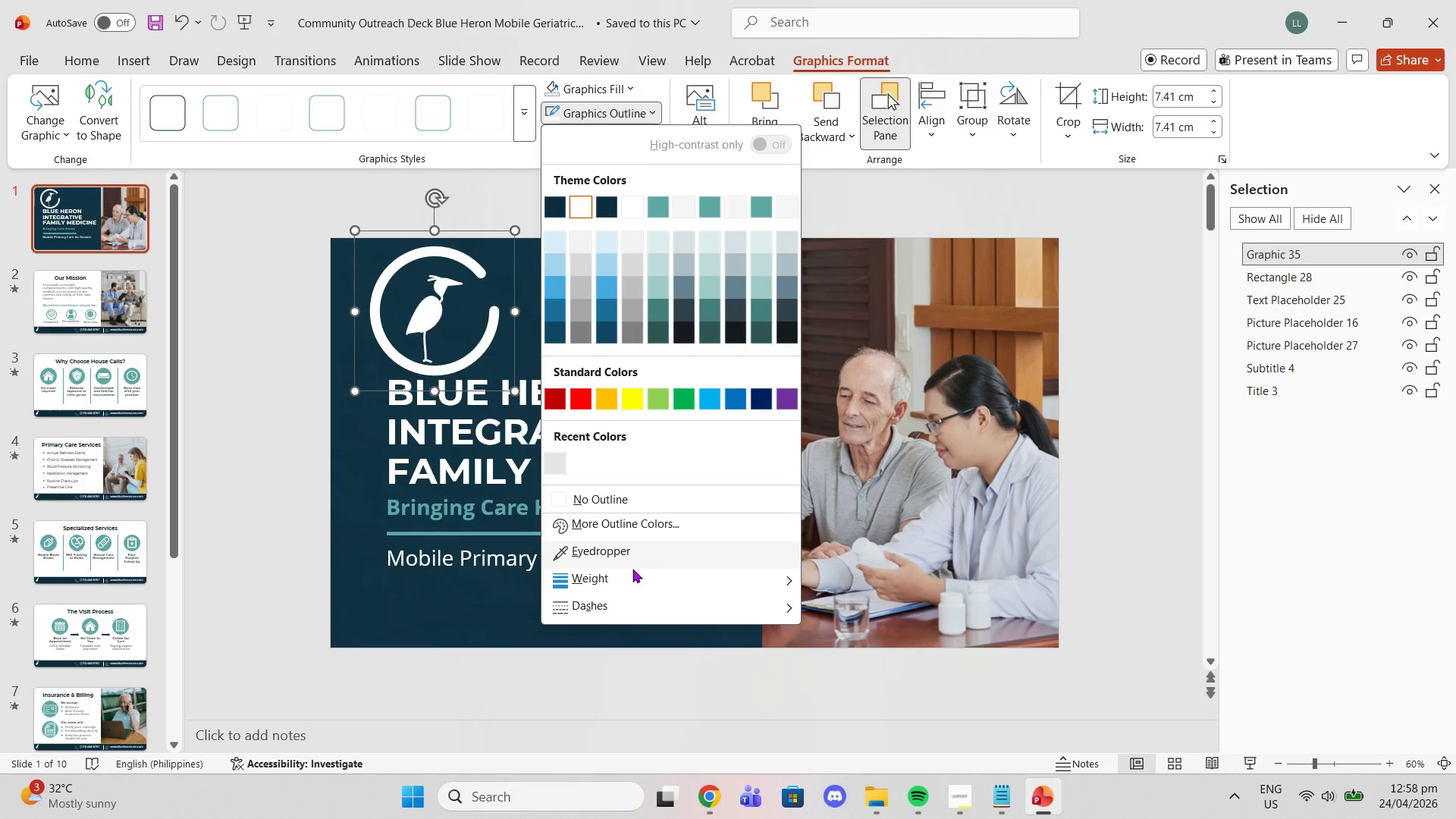 
left_click([630, 580])
 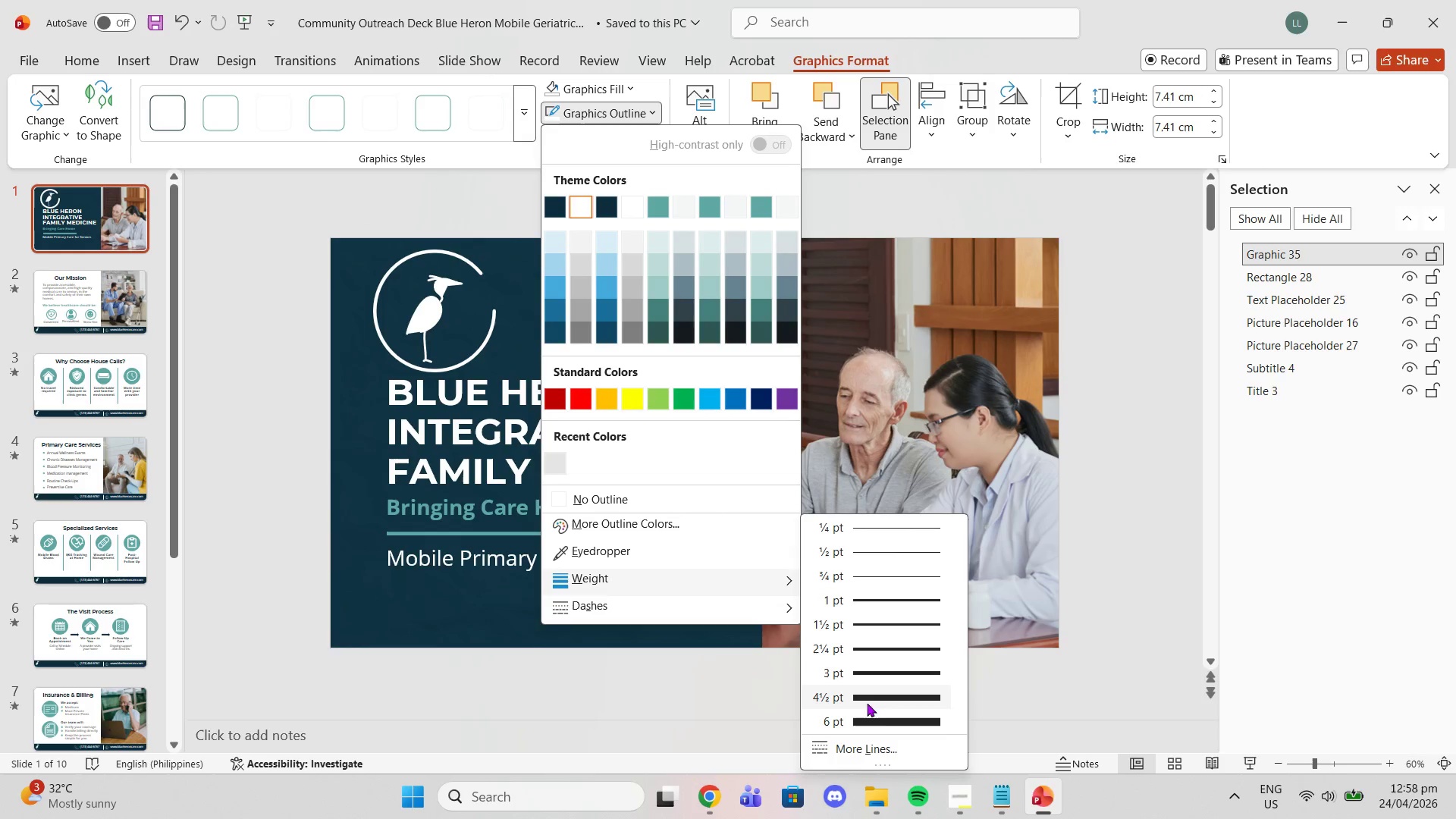 
wait(6.61)
 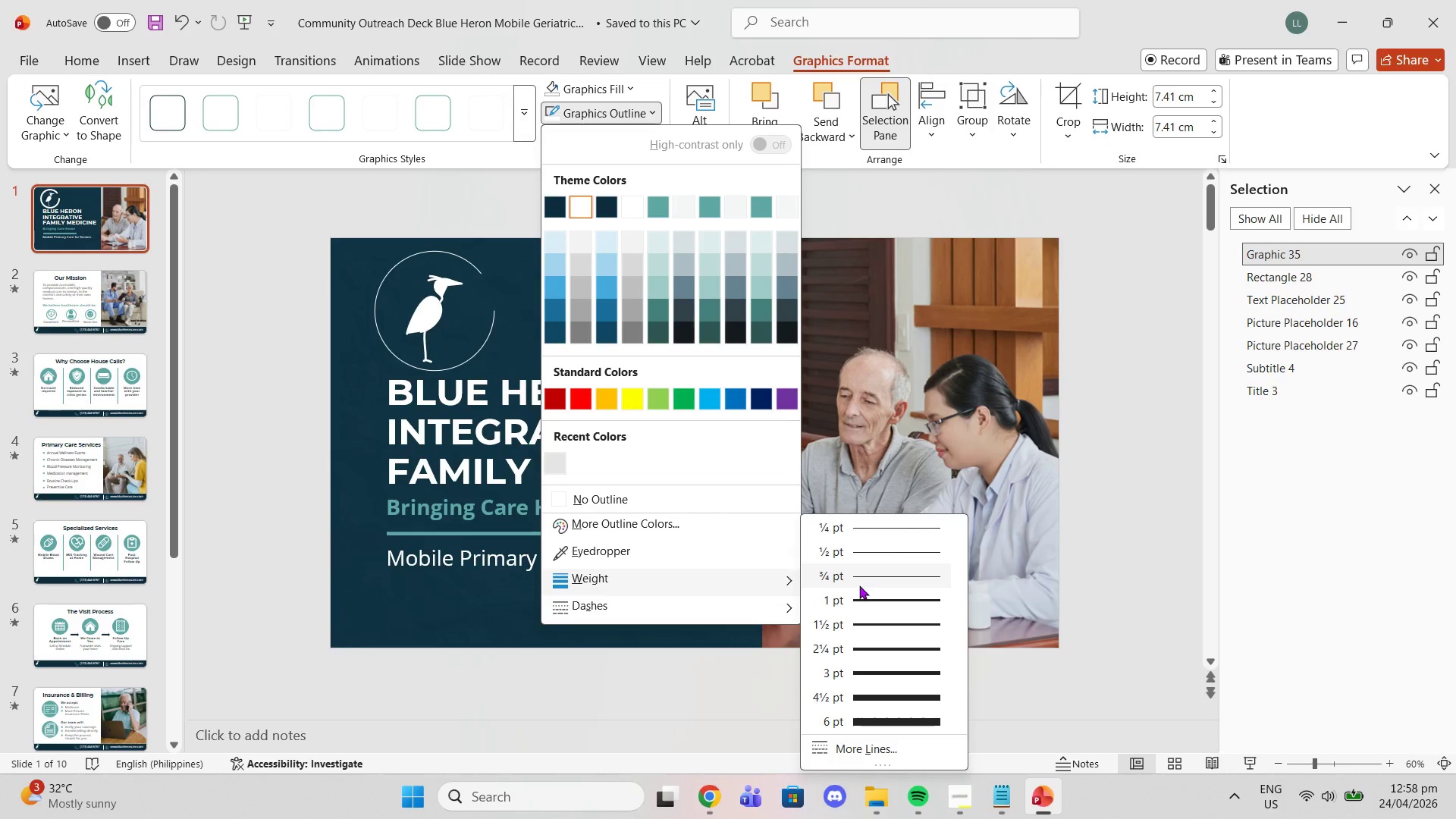 
left_click([865, 675])
 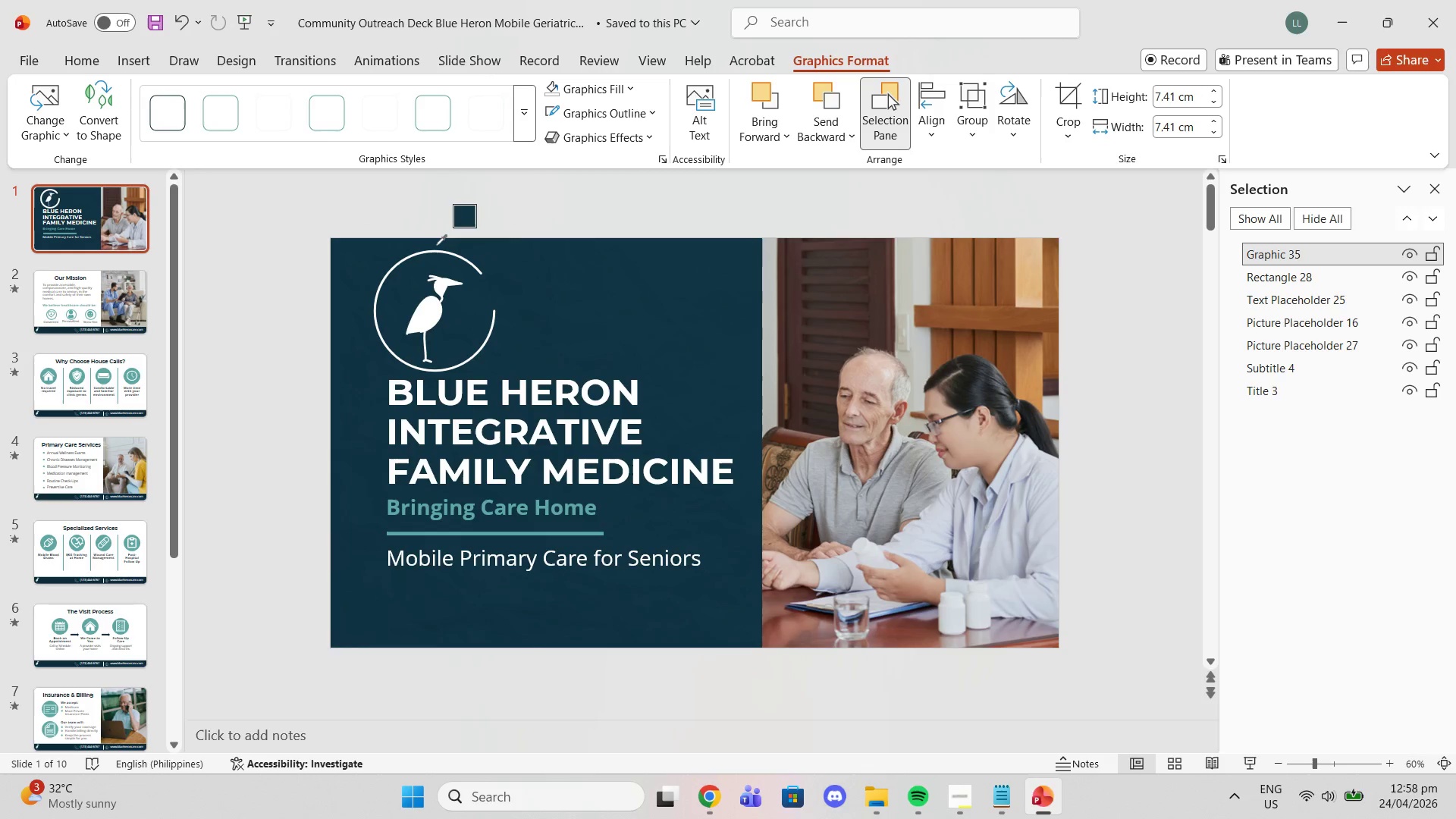 
left_click([437, 244])
 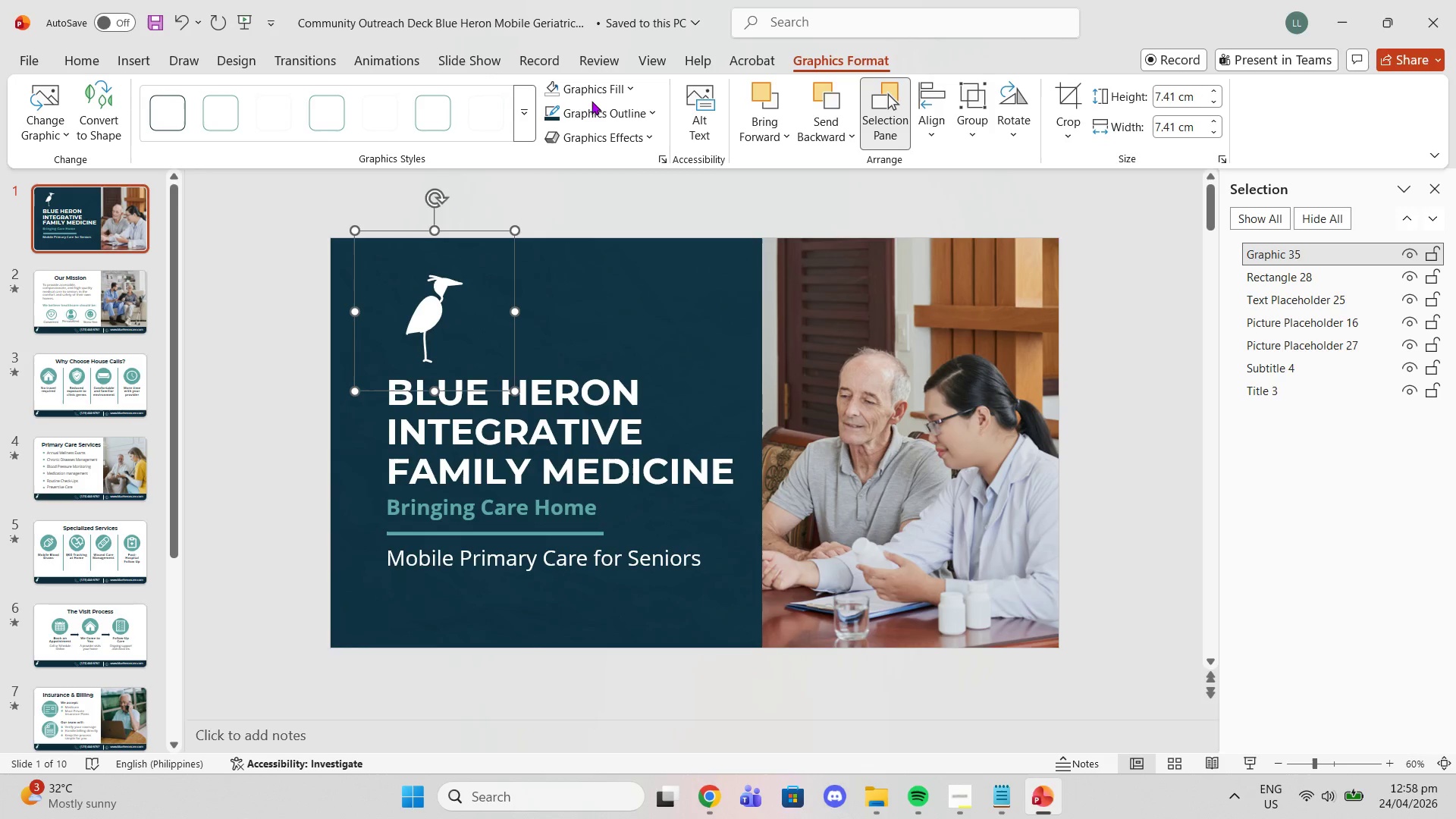 
double_click([592, 107])
 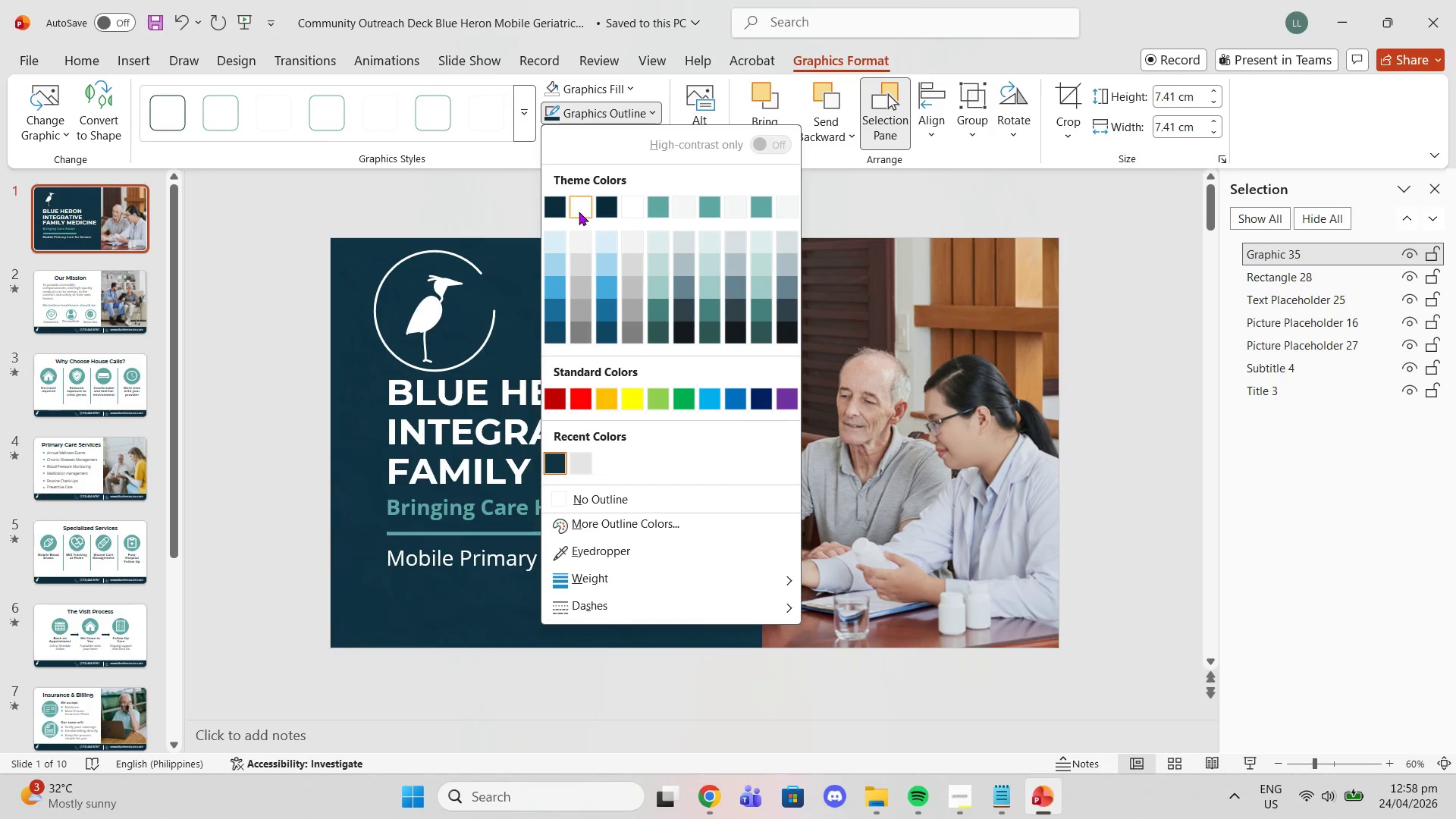 
left_click([576, 196])
 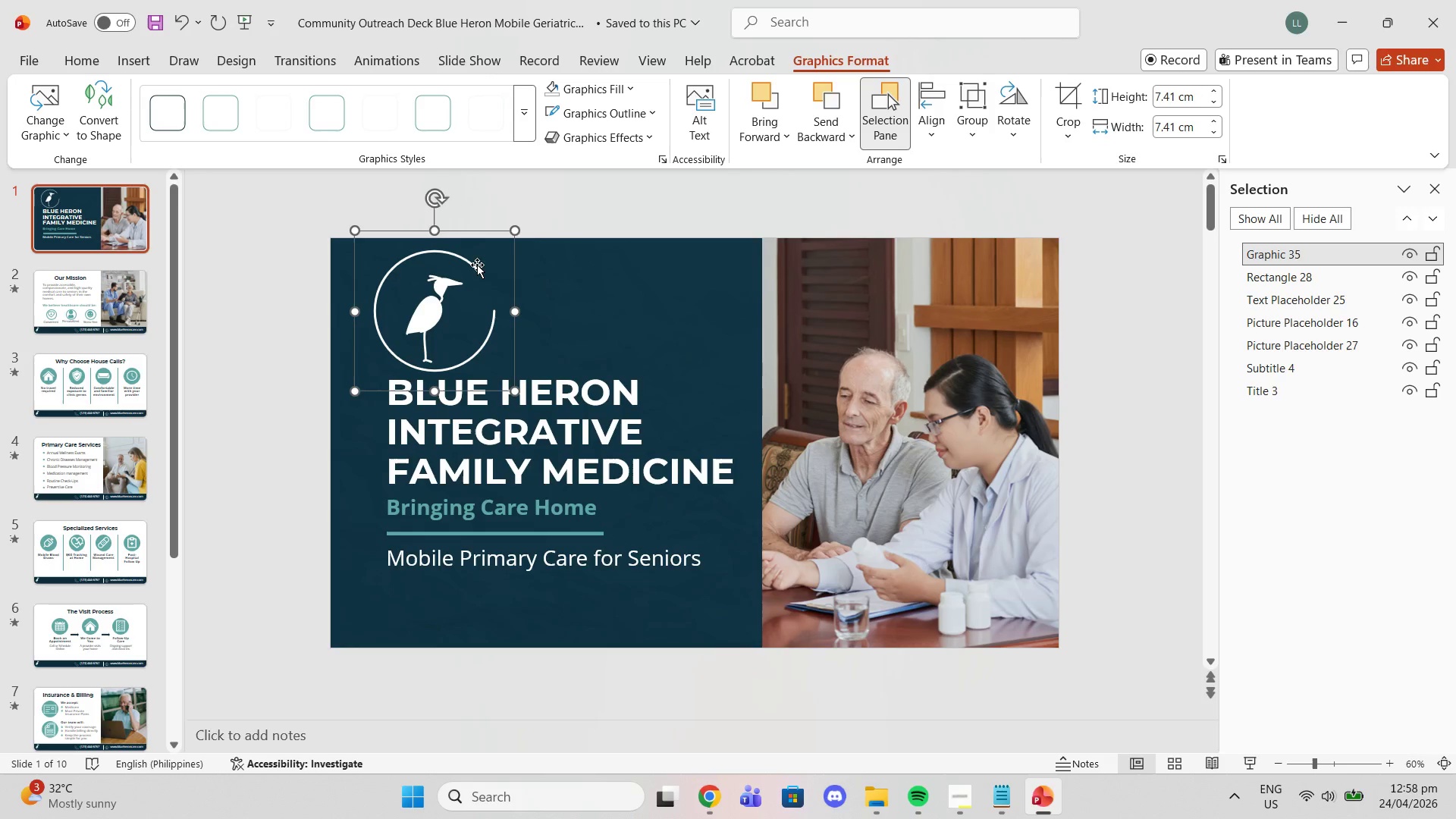 
left_click([477, 265])
 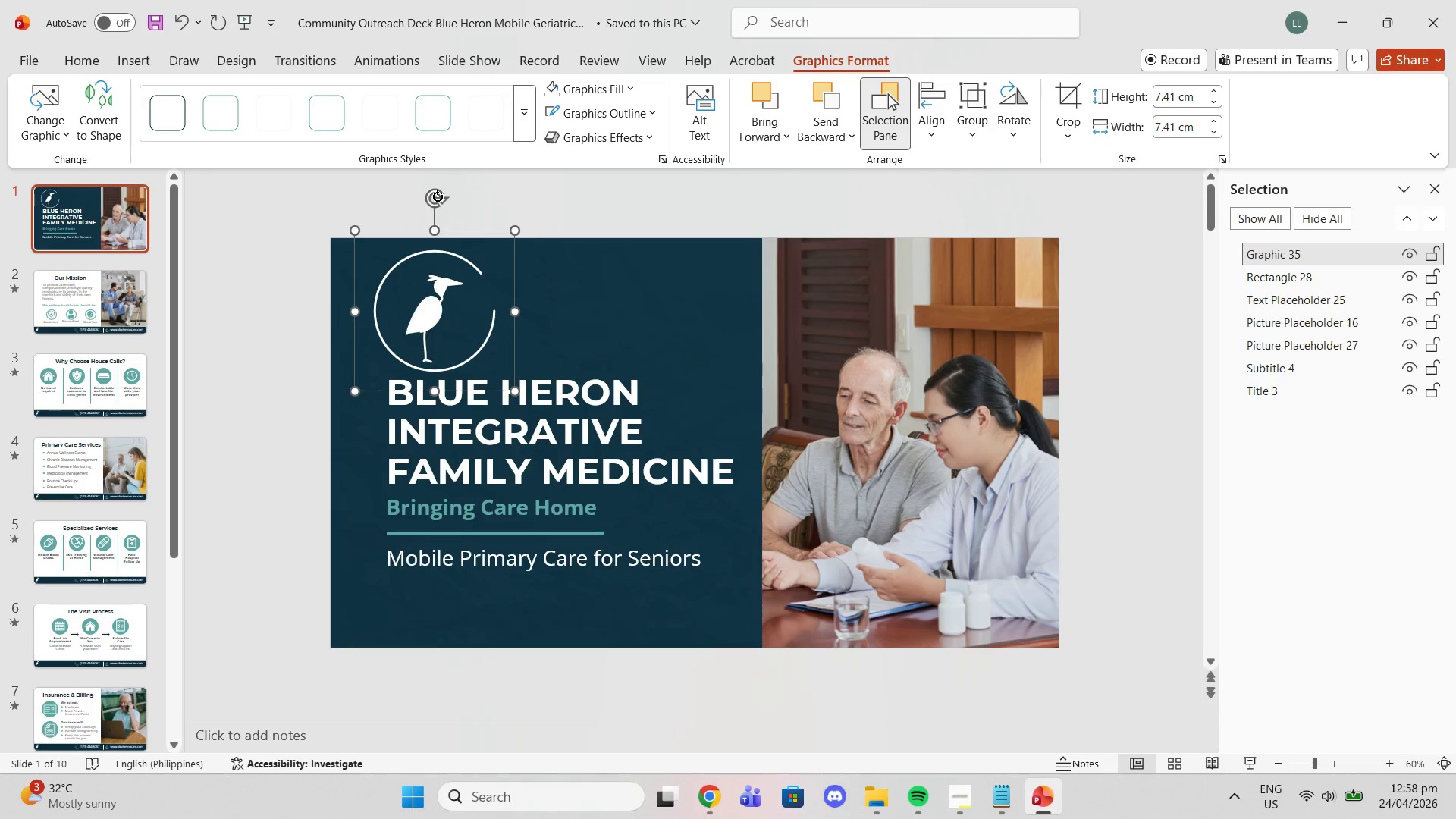 
left_click_drag(start_coordinate=[438, 198], to_coordinate=[518, 312])
 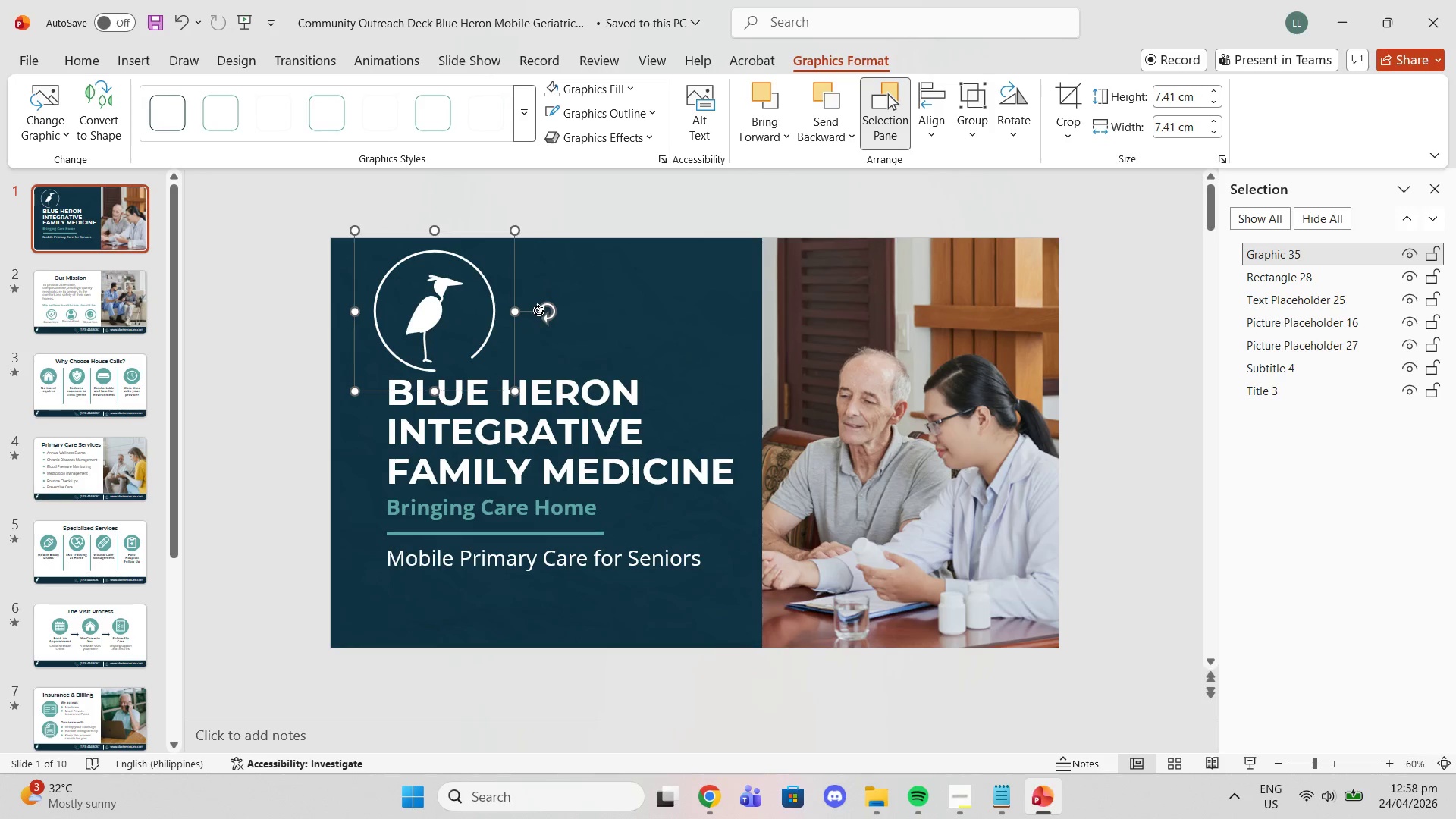 
left_click_drag(start_coordinate=[543, 310], to_coordinate=[529, 333])
 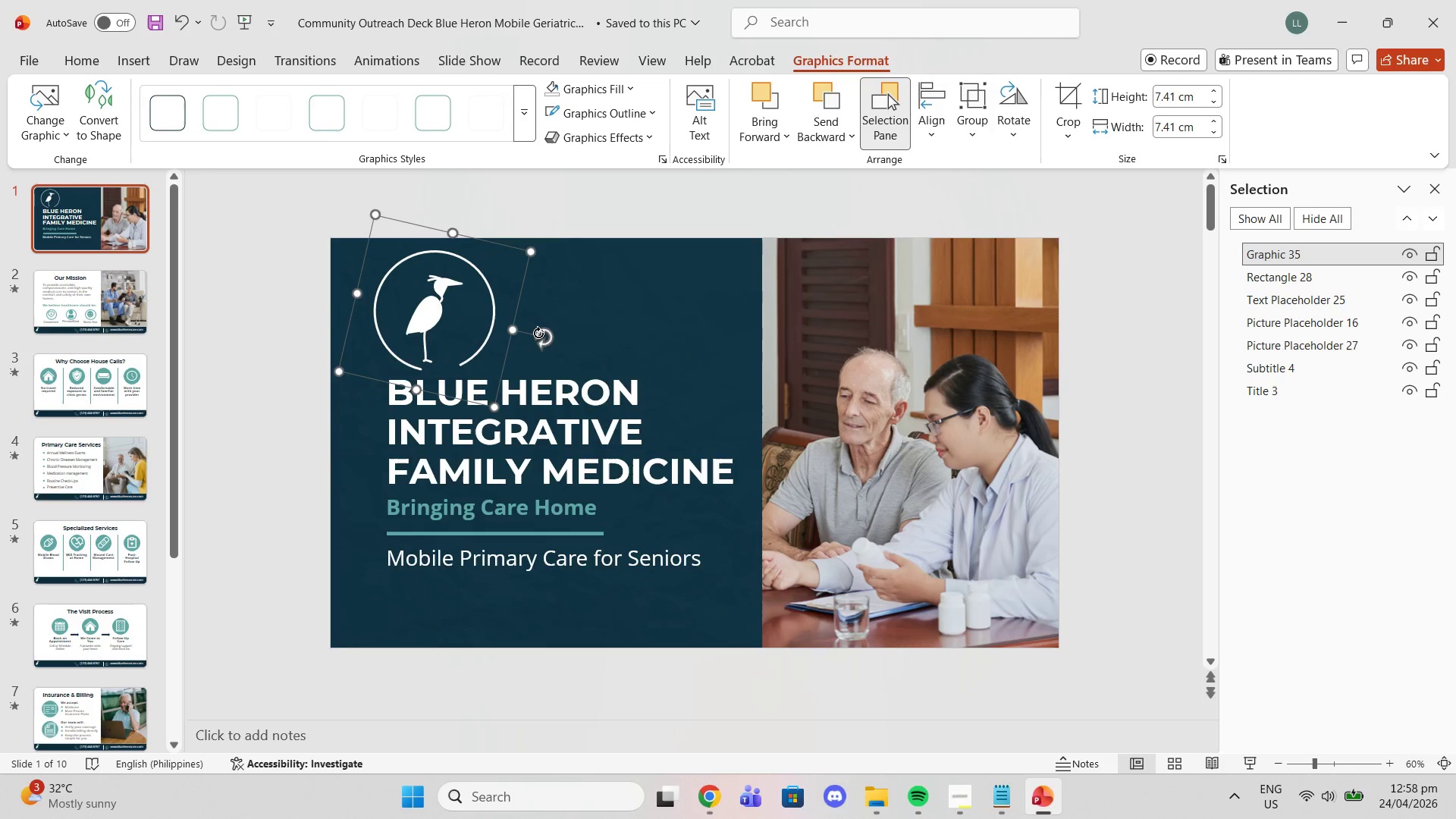 
left_click_drag(start_coordinate=[541, 333], to_coordinate=[436, 195])
 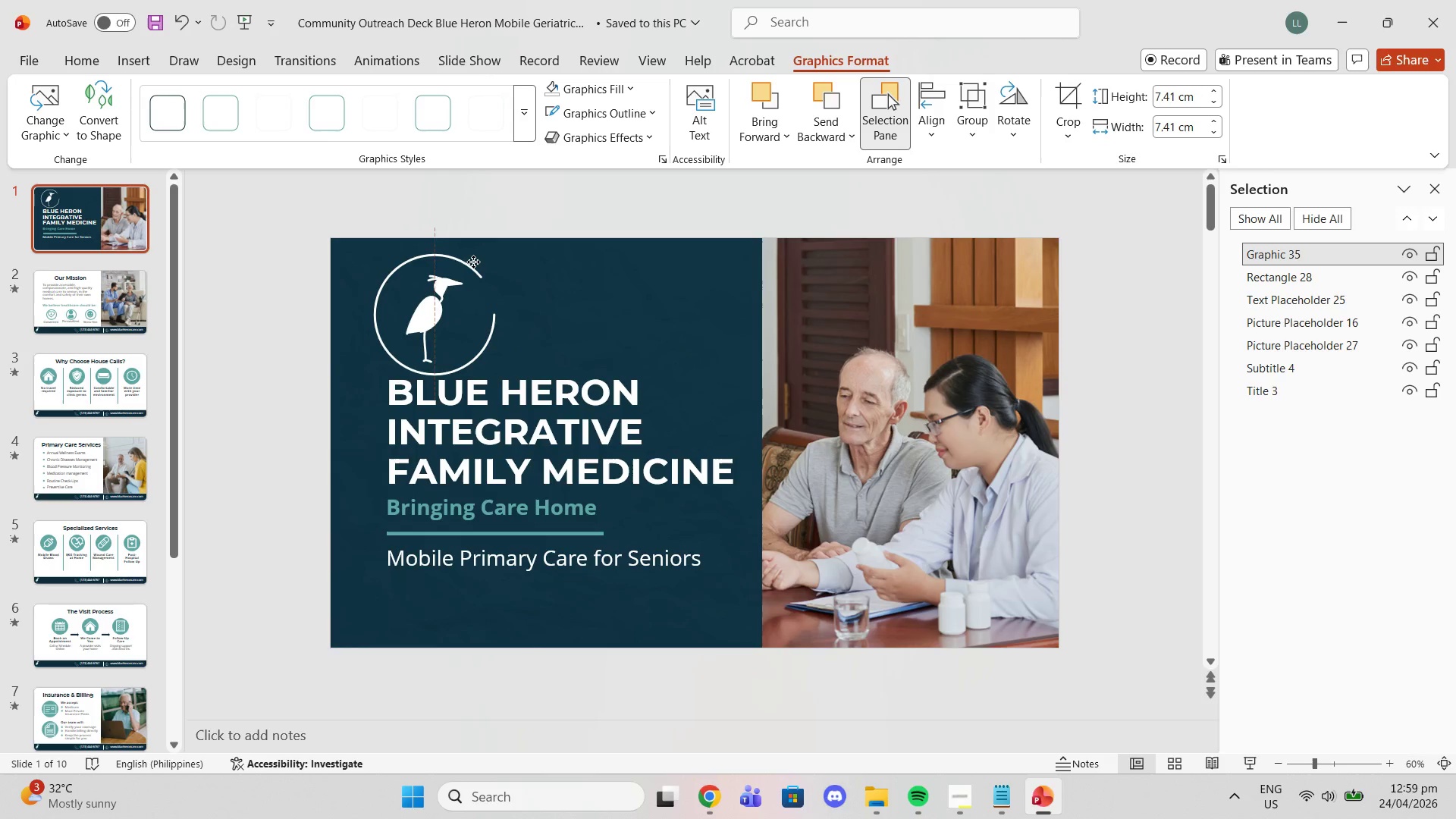 
wait(5.67)
 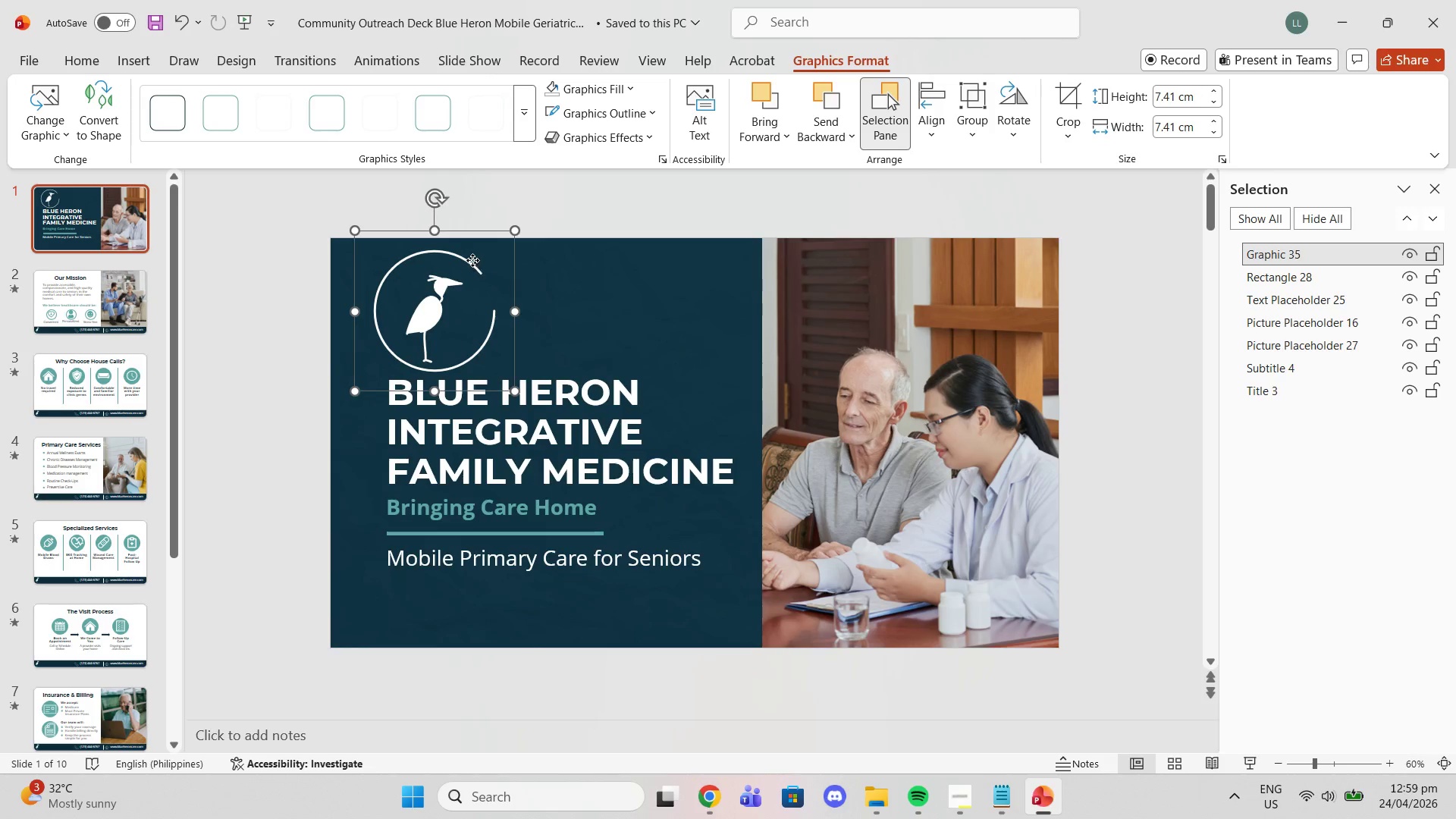 
left_click([492, 190])
 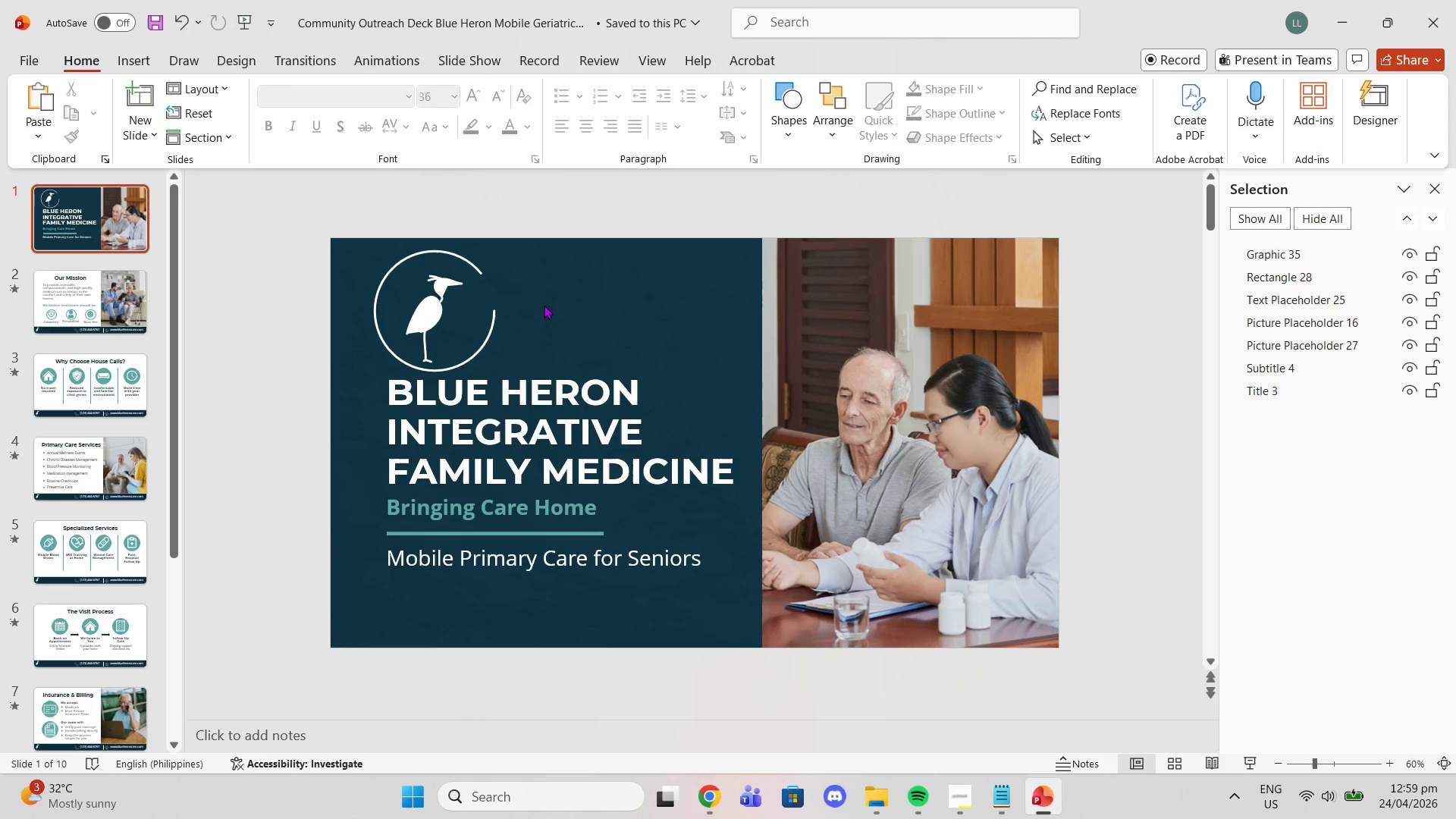 
left_click([475, 268])
 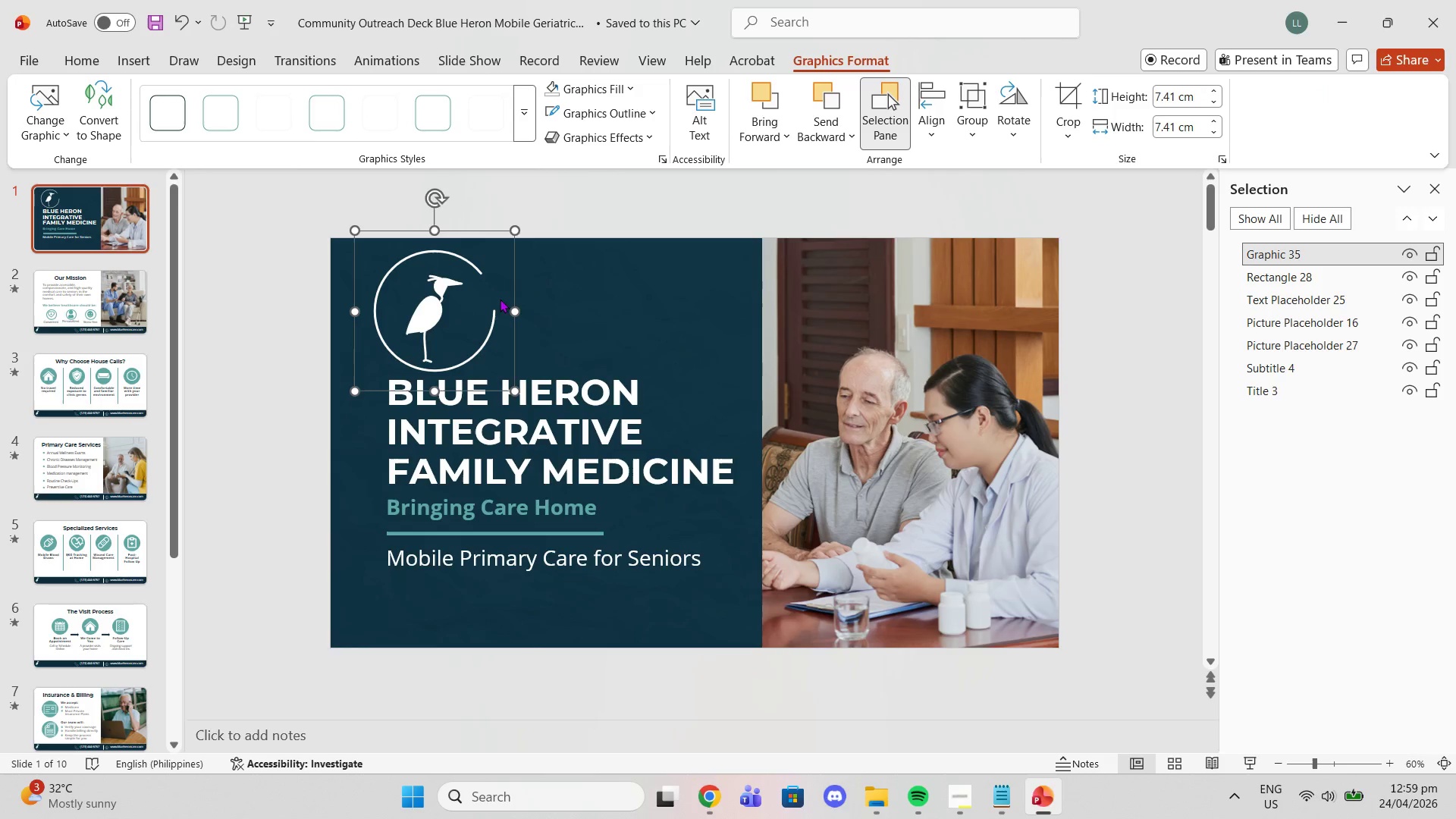 
left_click([447, 291])
 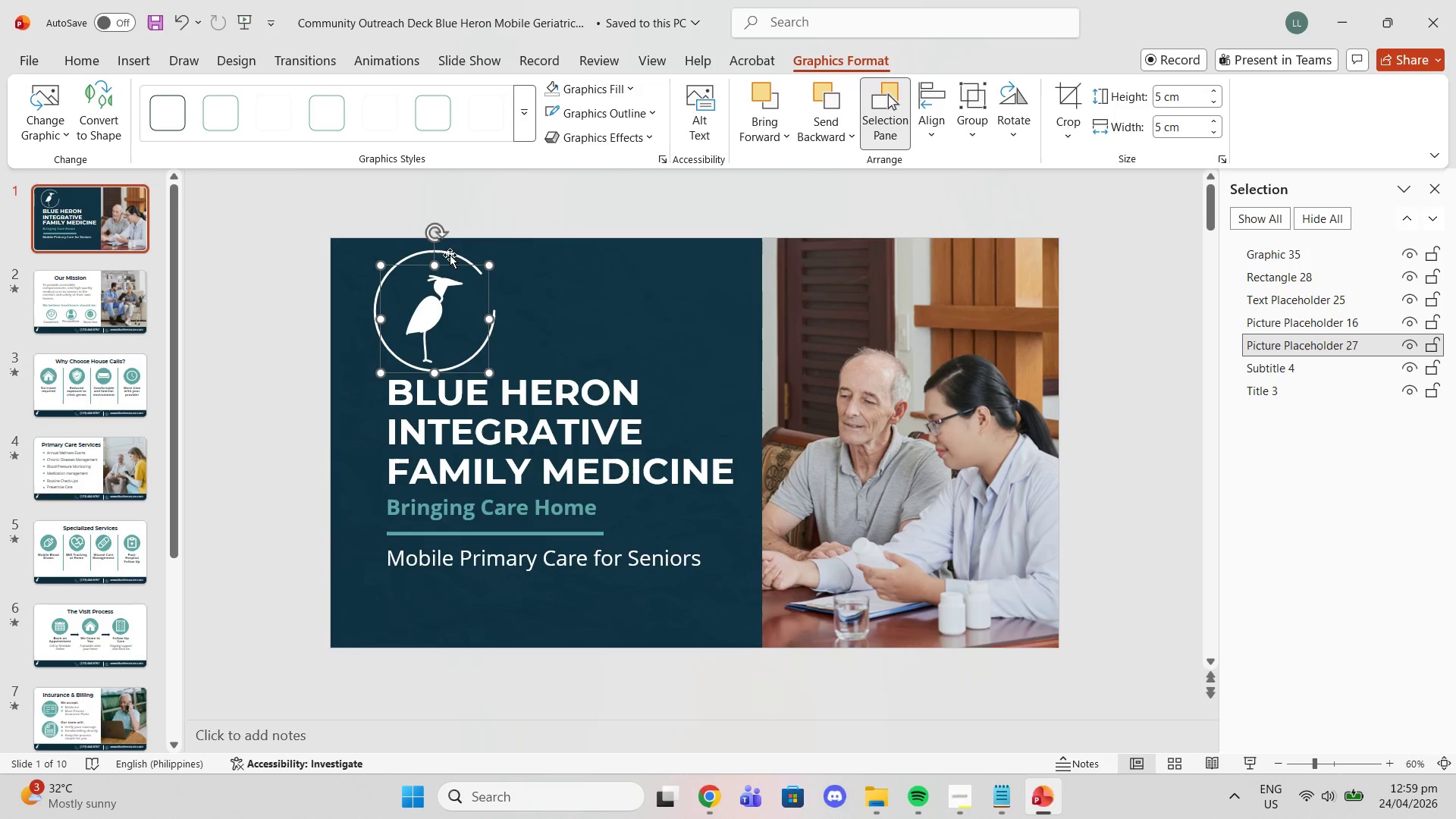 
left_click([450, 252])
 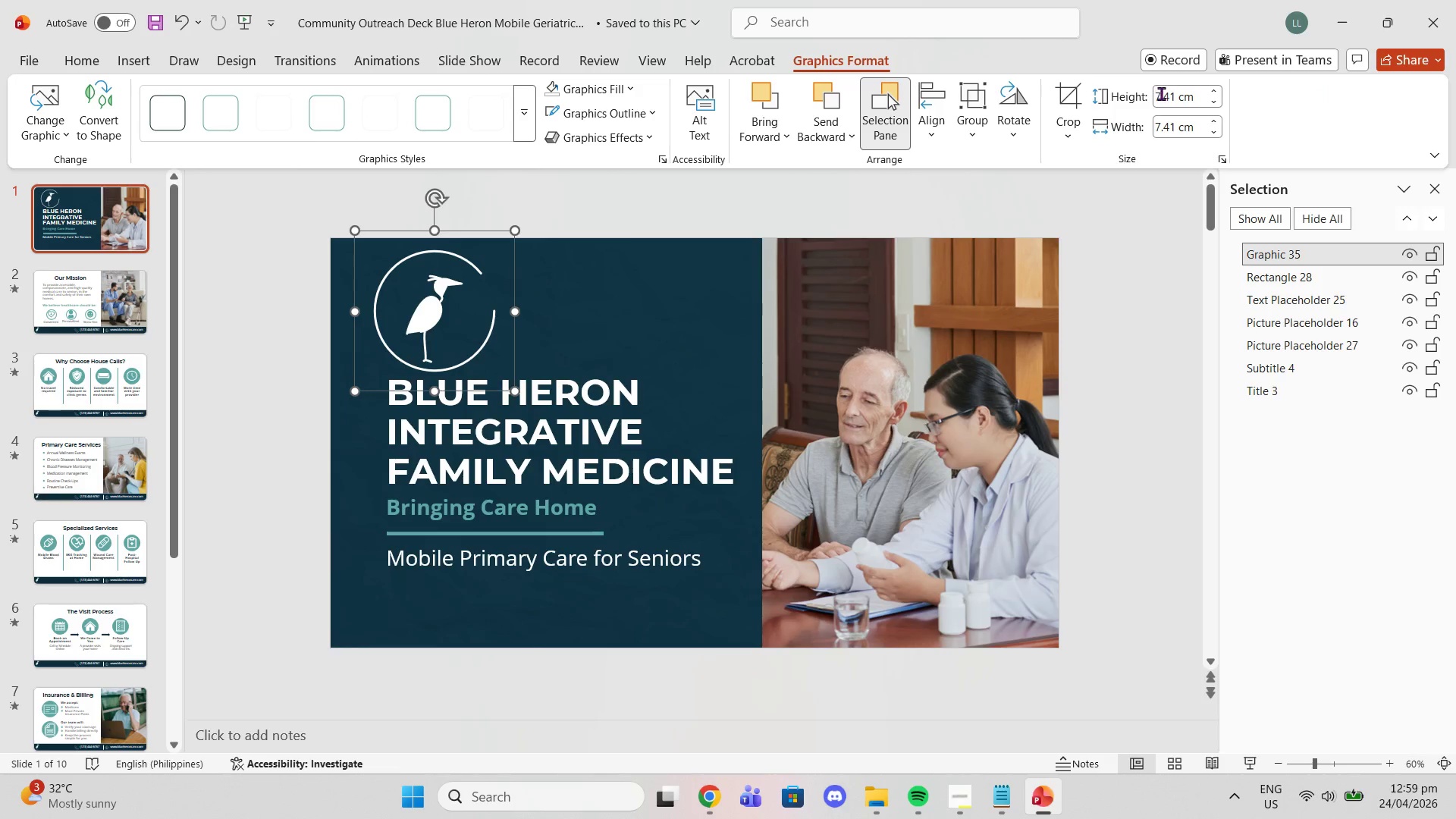 
left_click([1161, 93])
 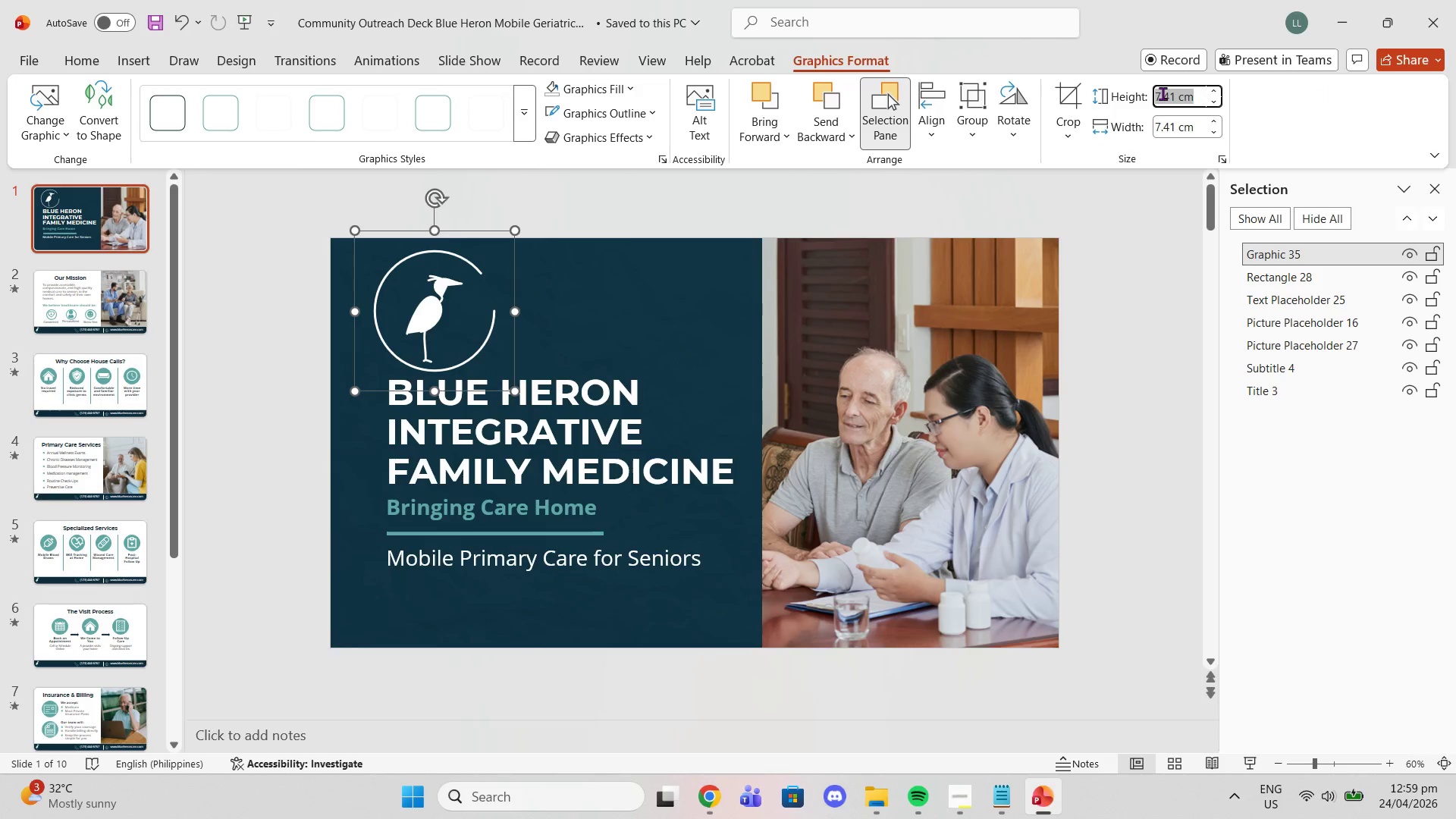 
key(6)
 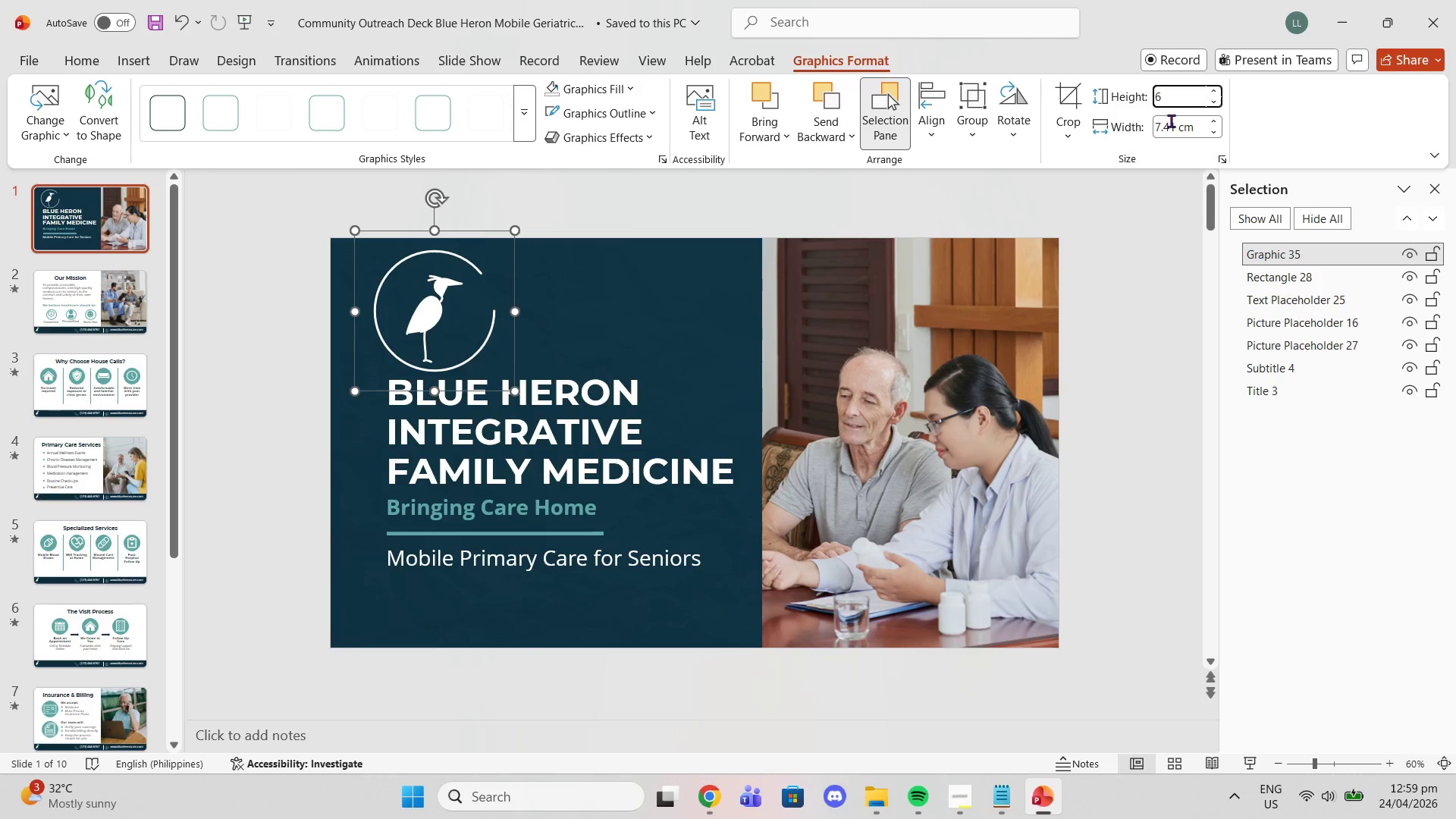 
left_click([1169, 121])
 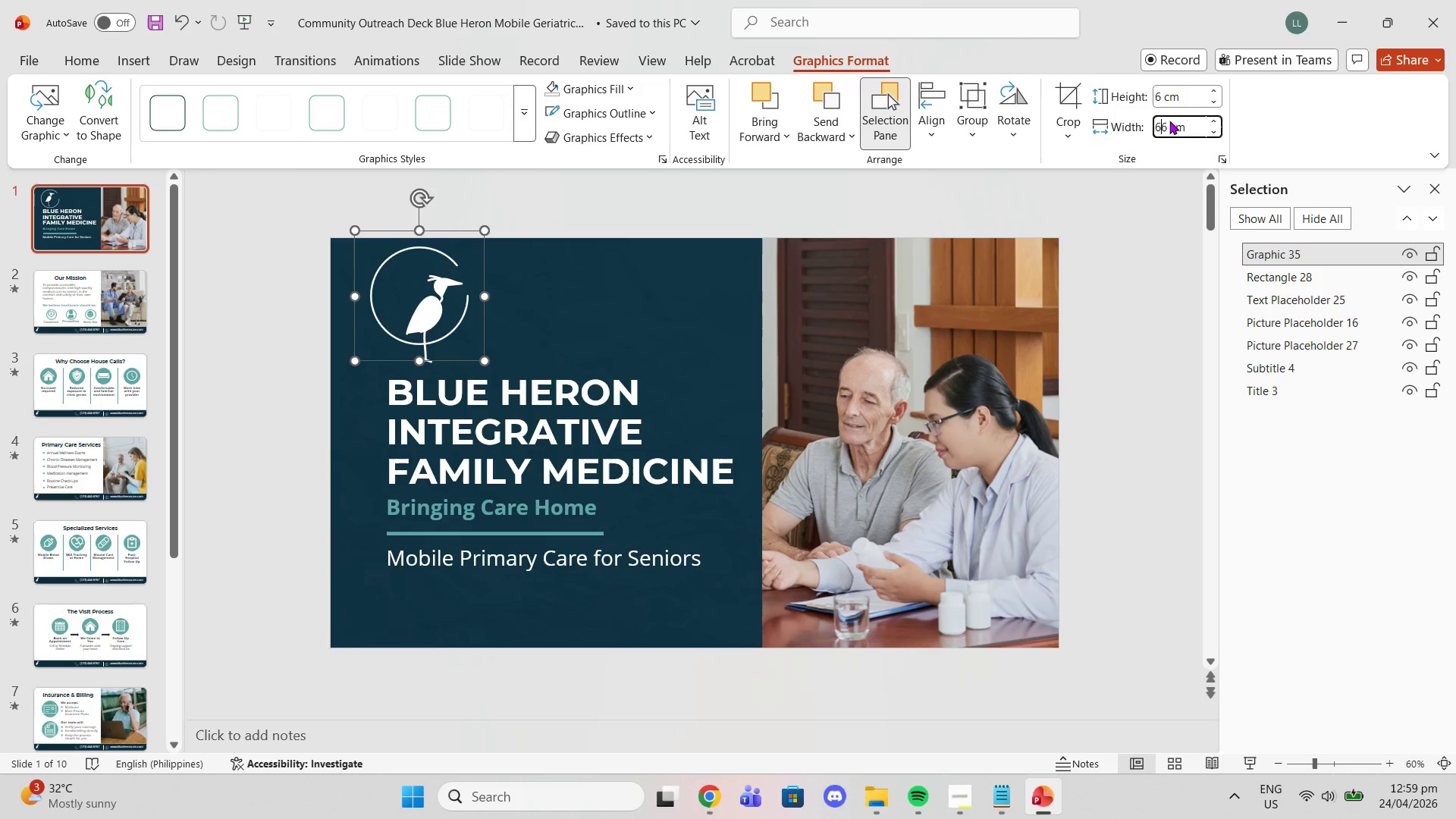 
key(6)
 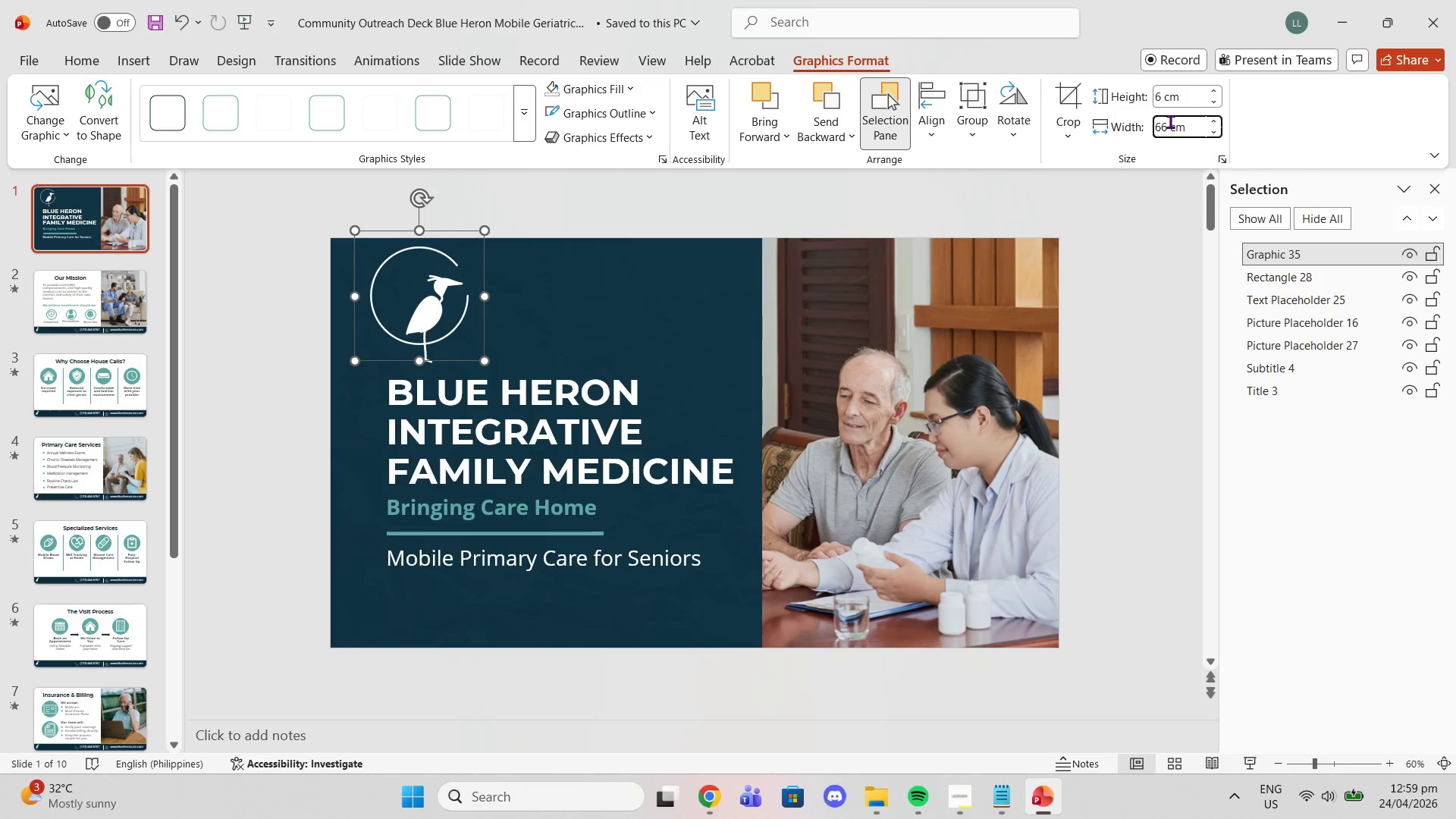 
key(Backspace)
 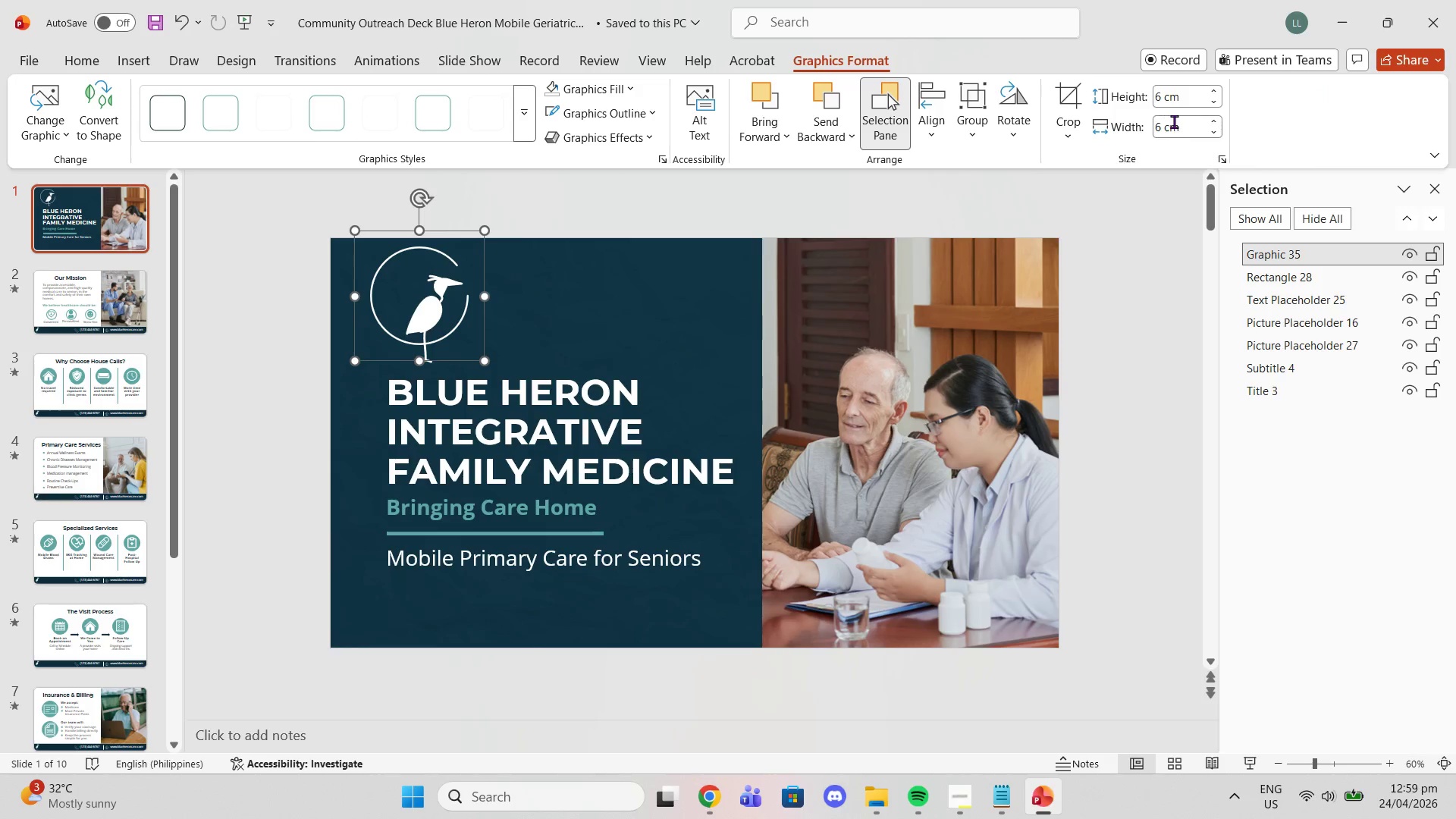 
key(Enter)
 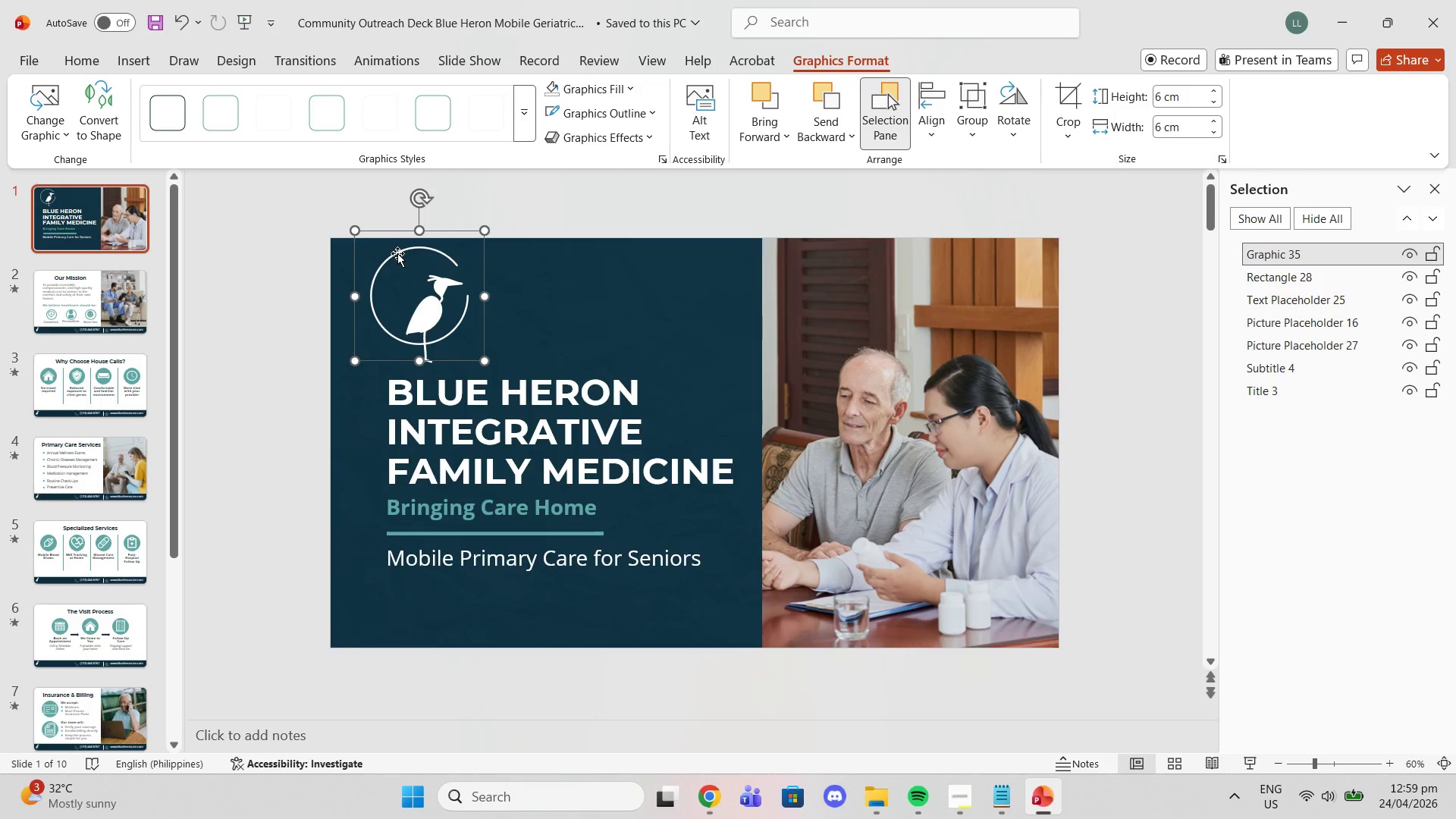 
left_click_drag(start_coordinate=[400, 255], to_coordinate=[412, 280])
 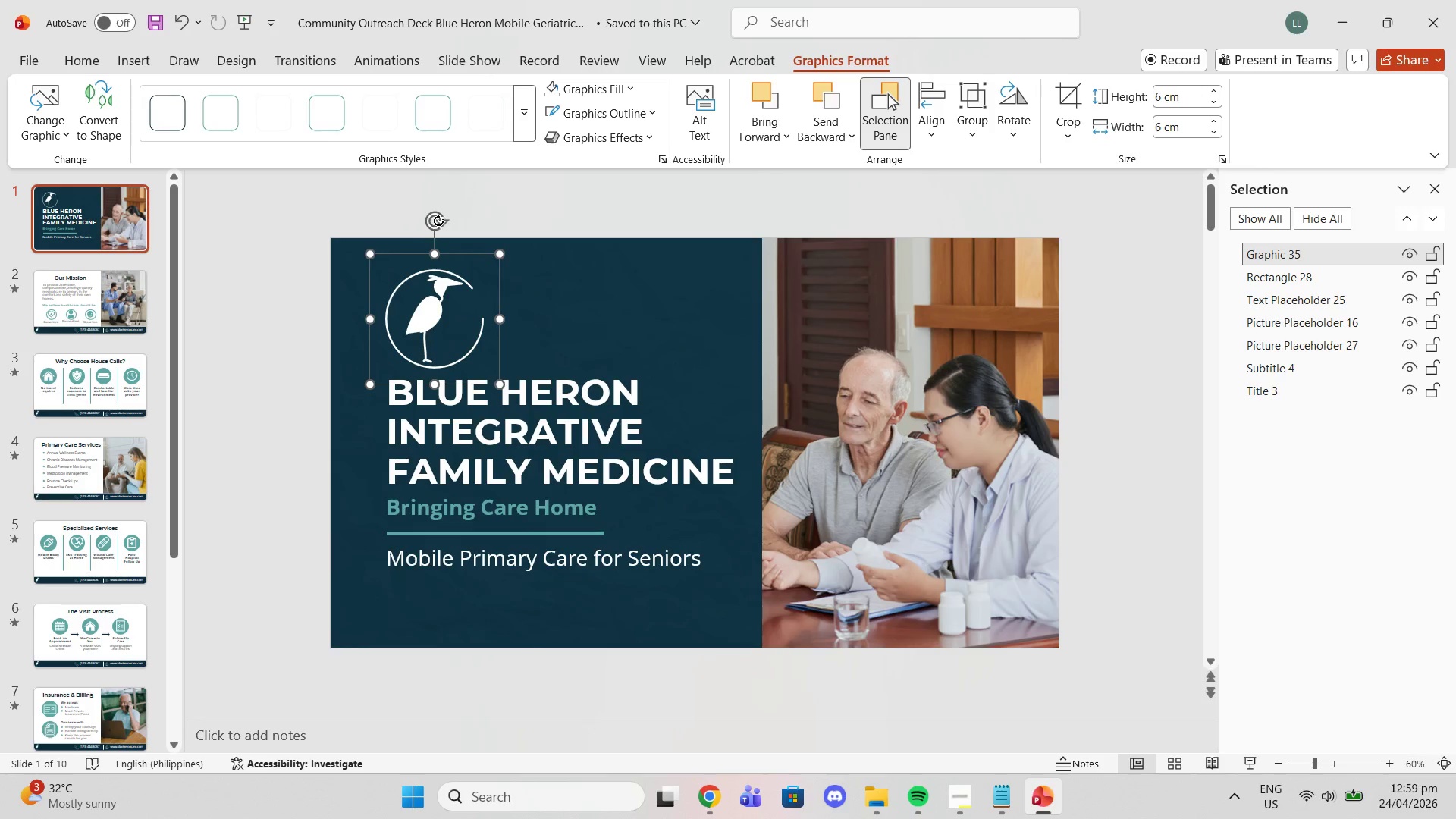 
left_click_drag(start_coordinate=[438, 219], to_coordinate=[397, 218])
 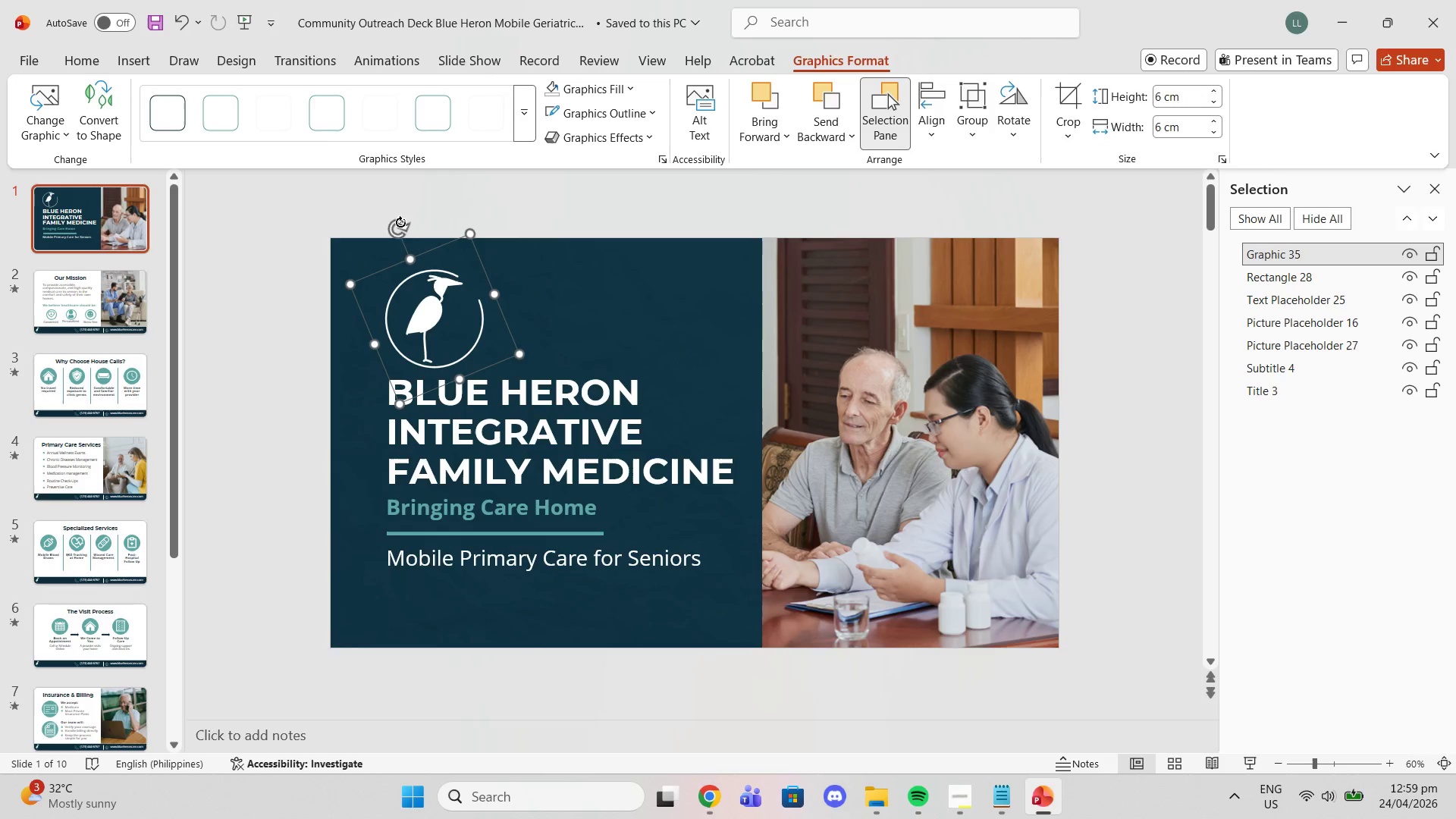 
left_click_drag(start_coordinate=[400, 222], to_coordinate=[375, 237])
 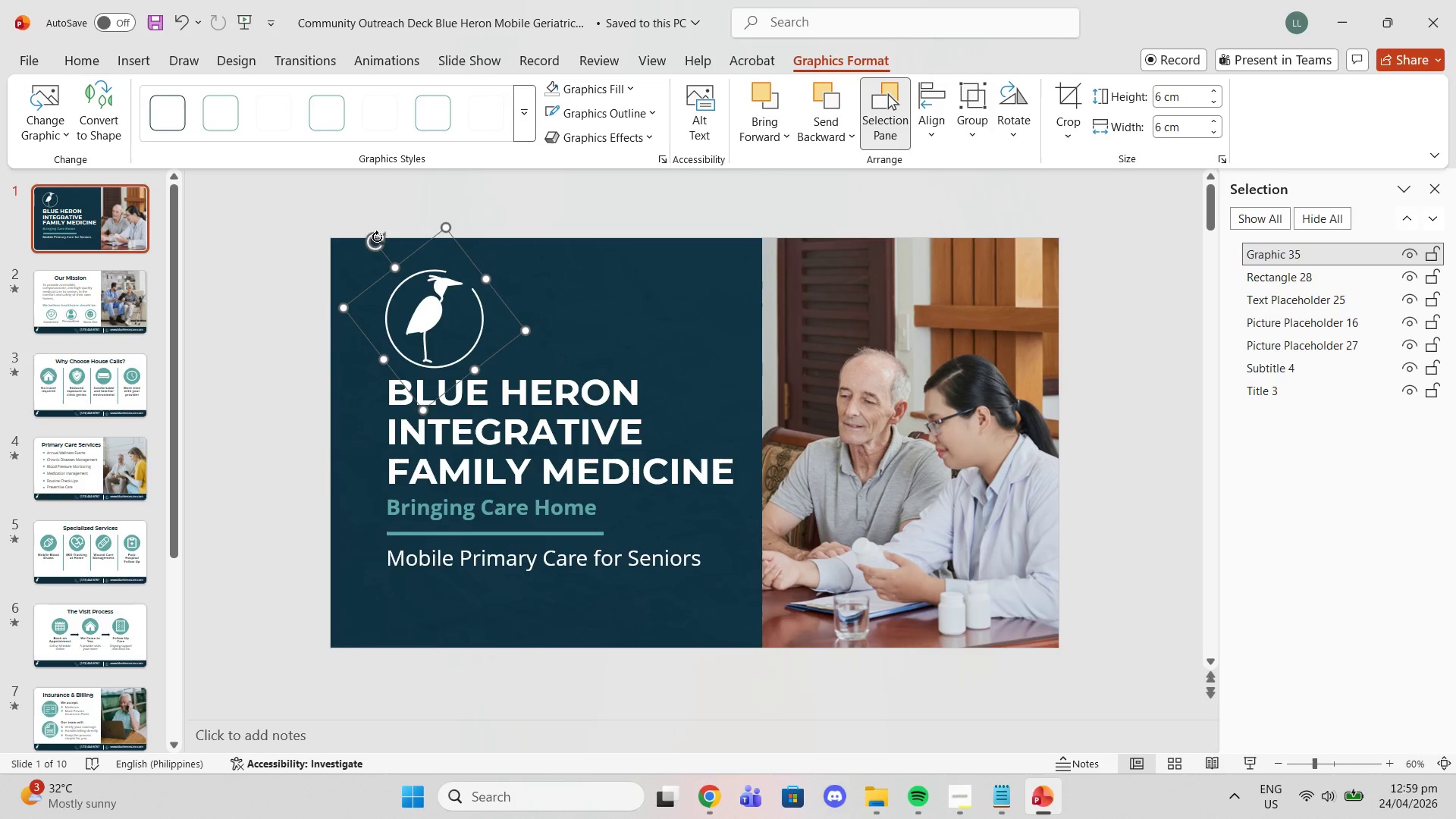 
left_click_drag(start_coordinate=[377, 237], to_coordinate=[362, 253])
 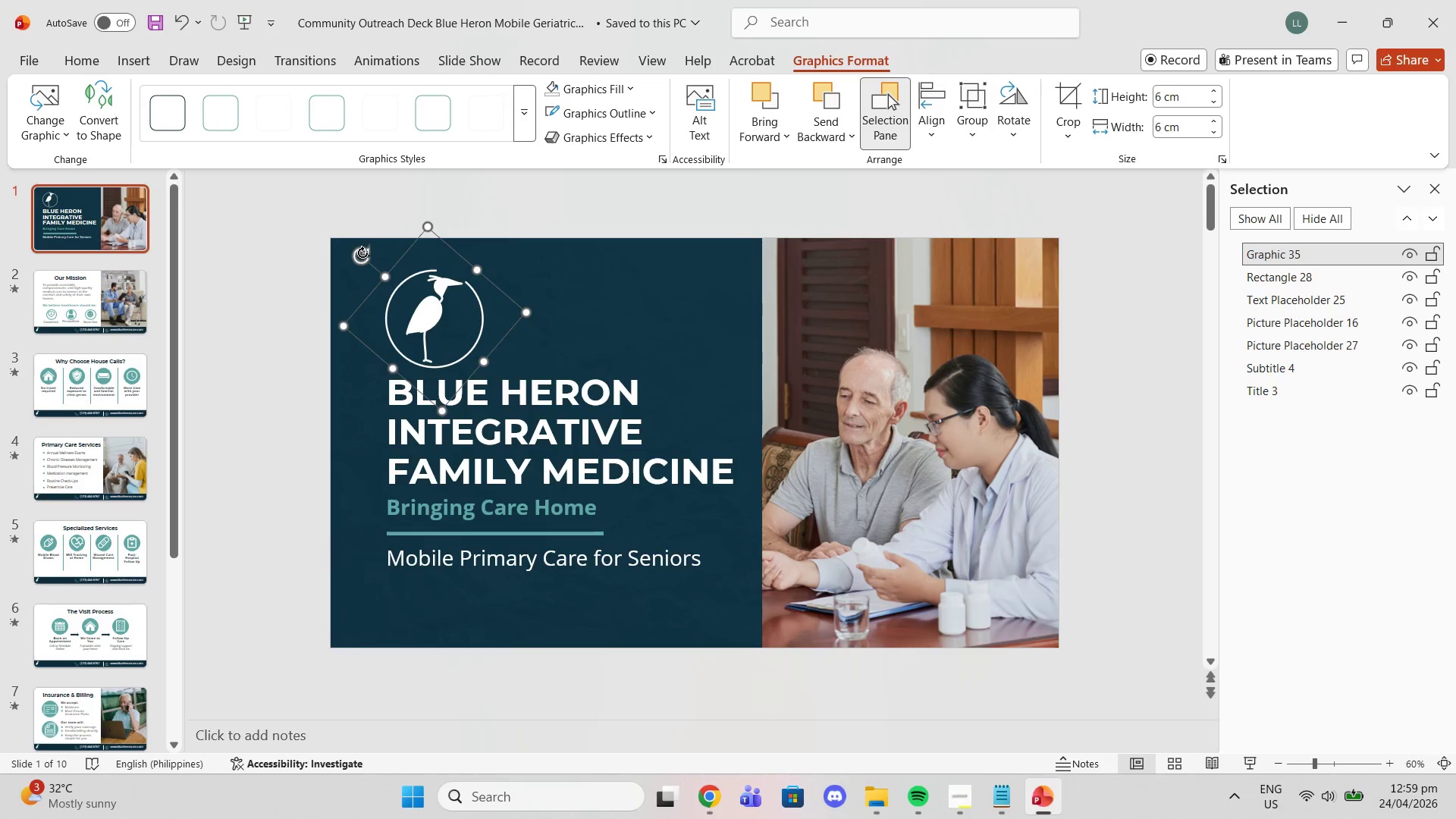 
left_click_drag(start_coordinate=[362, 253], to_coordinate=[479, 310])
 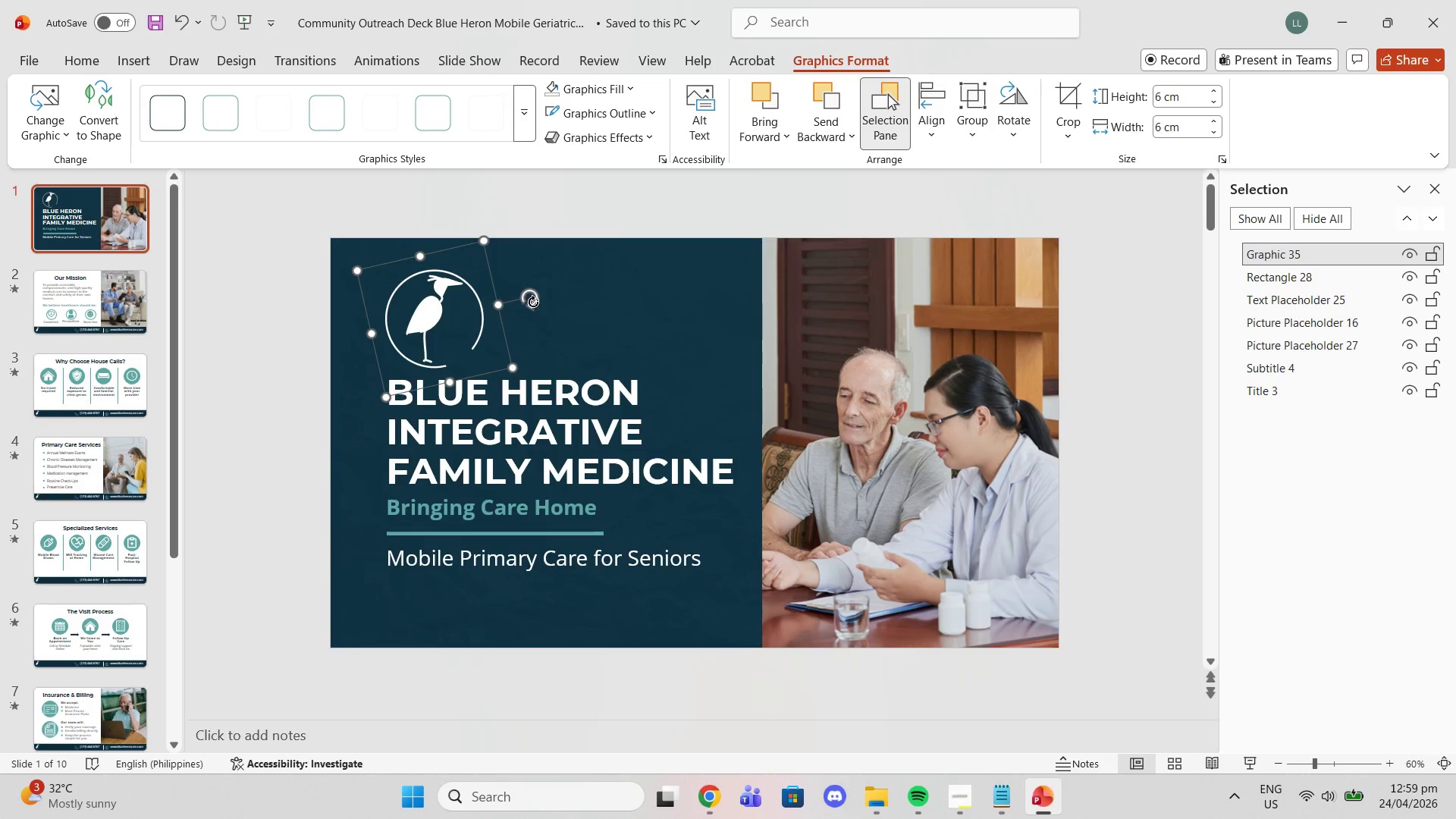 
left_click_drag(start_coordinate=[533, 302], to_coordinate=[494, 336])
 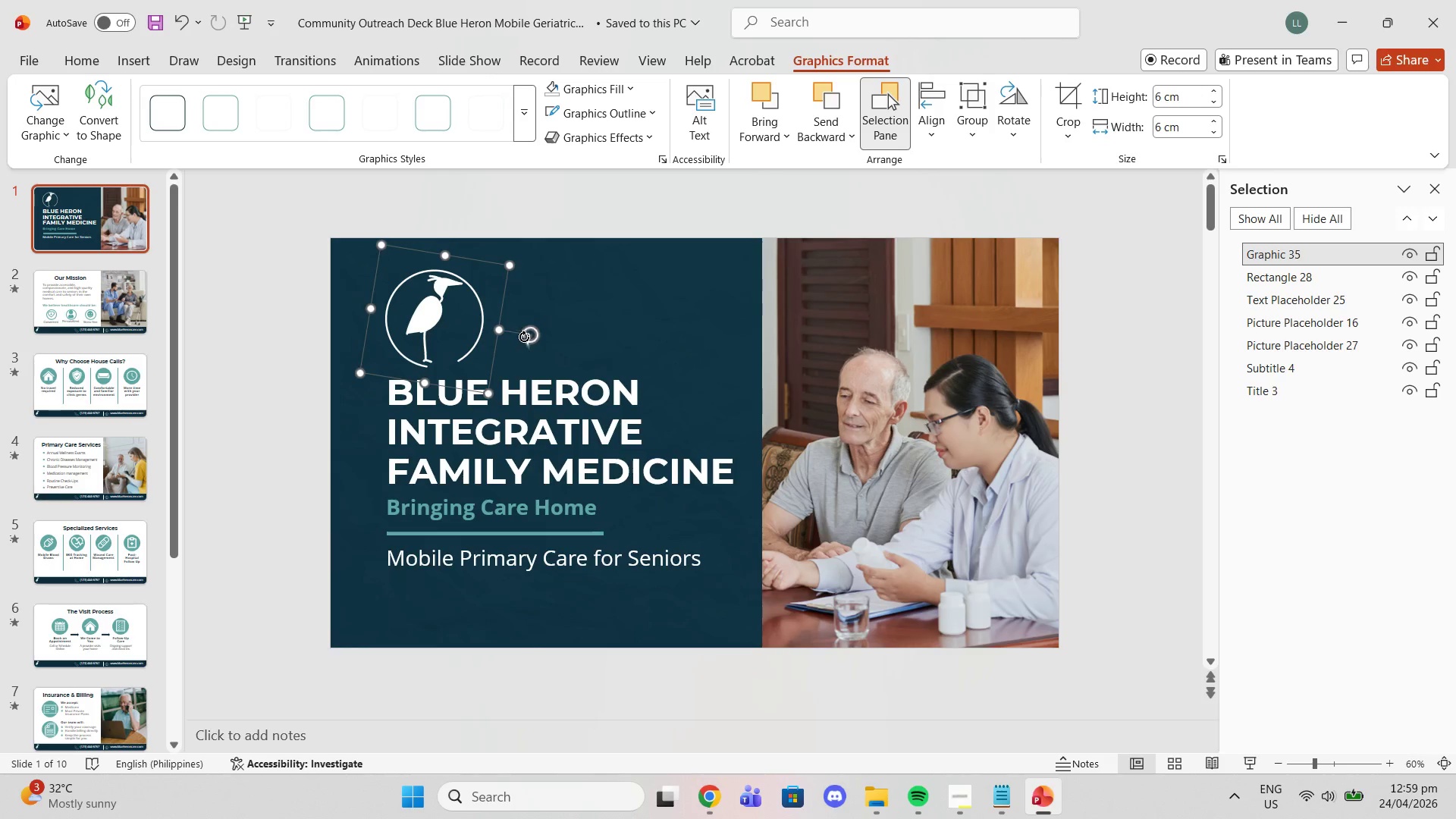 
left_click_drag(start_coordinate=[524, 337], to_coordinate=[497, 353])
 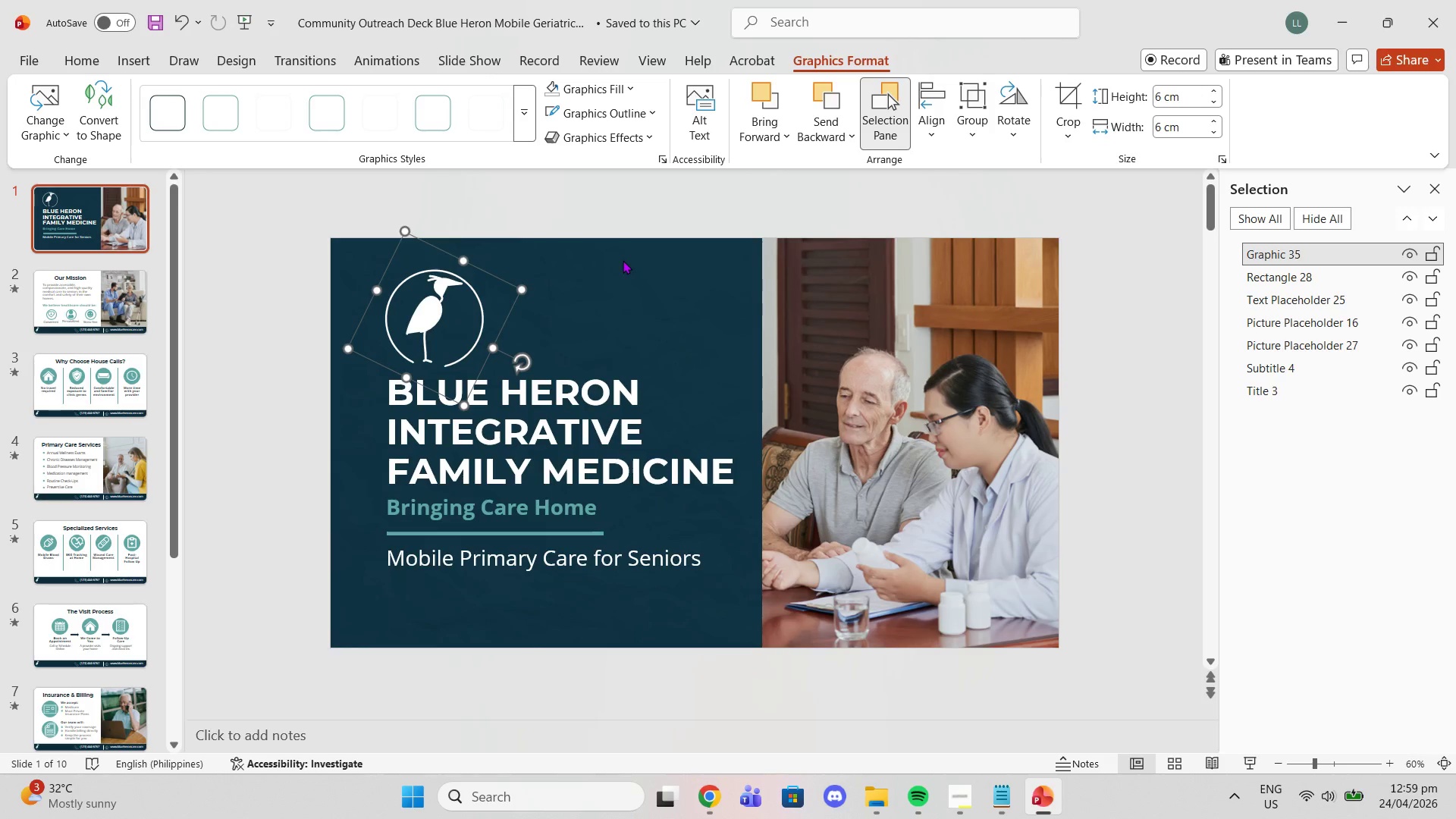 
wait(6.11)
 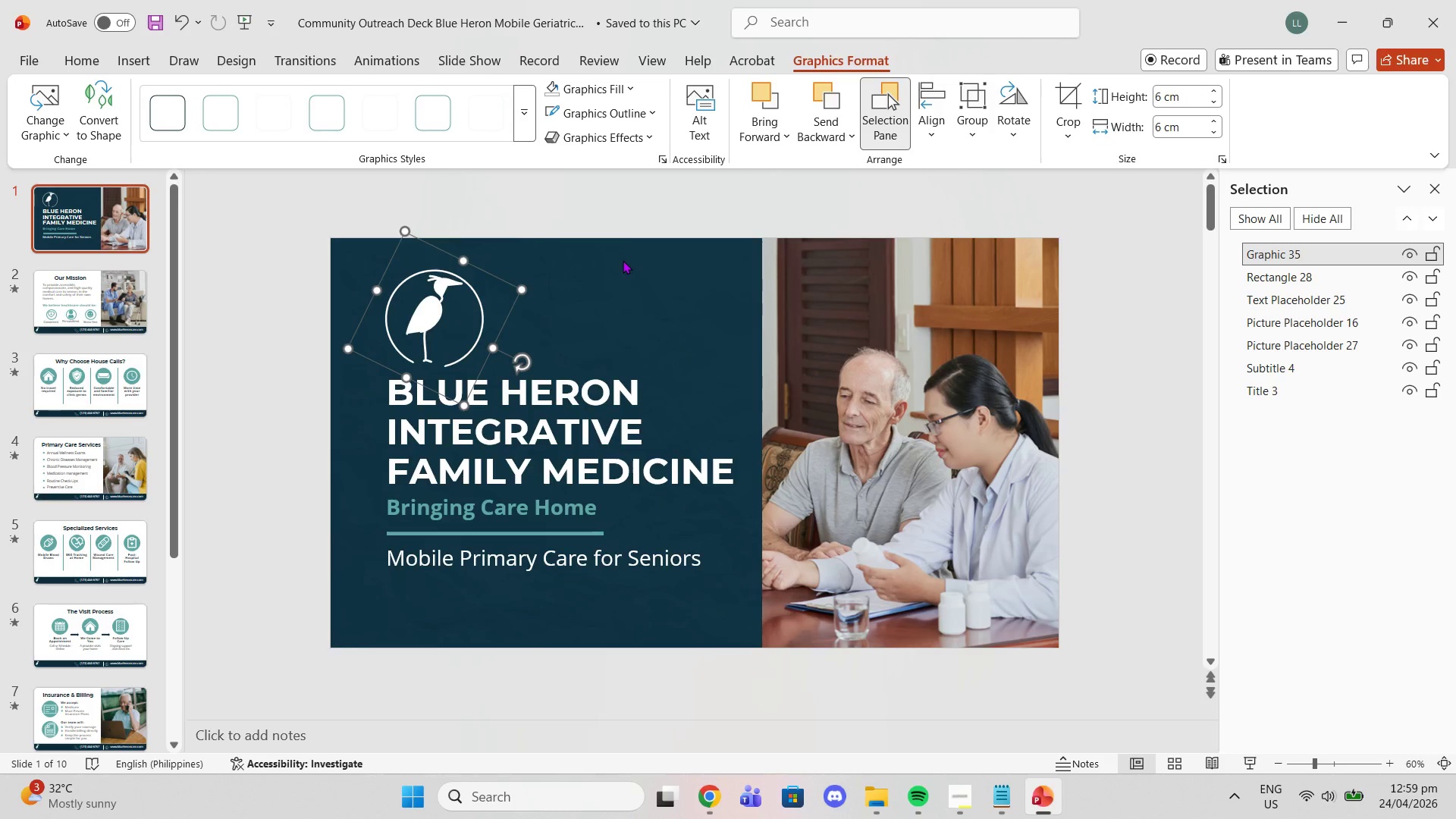 
left_click([1171, 101])
 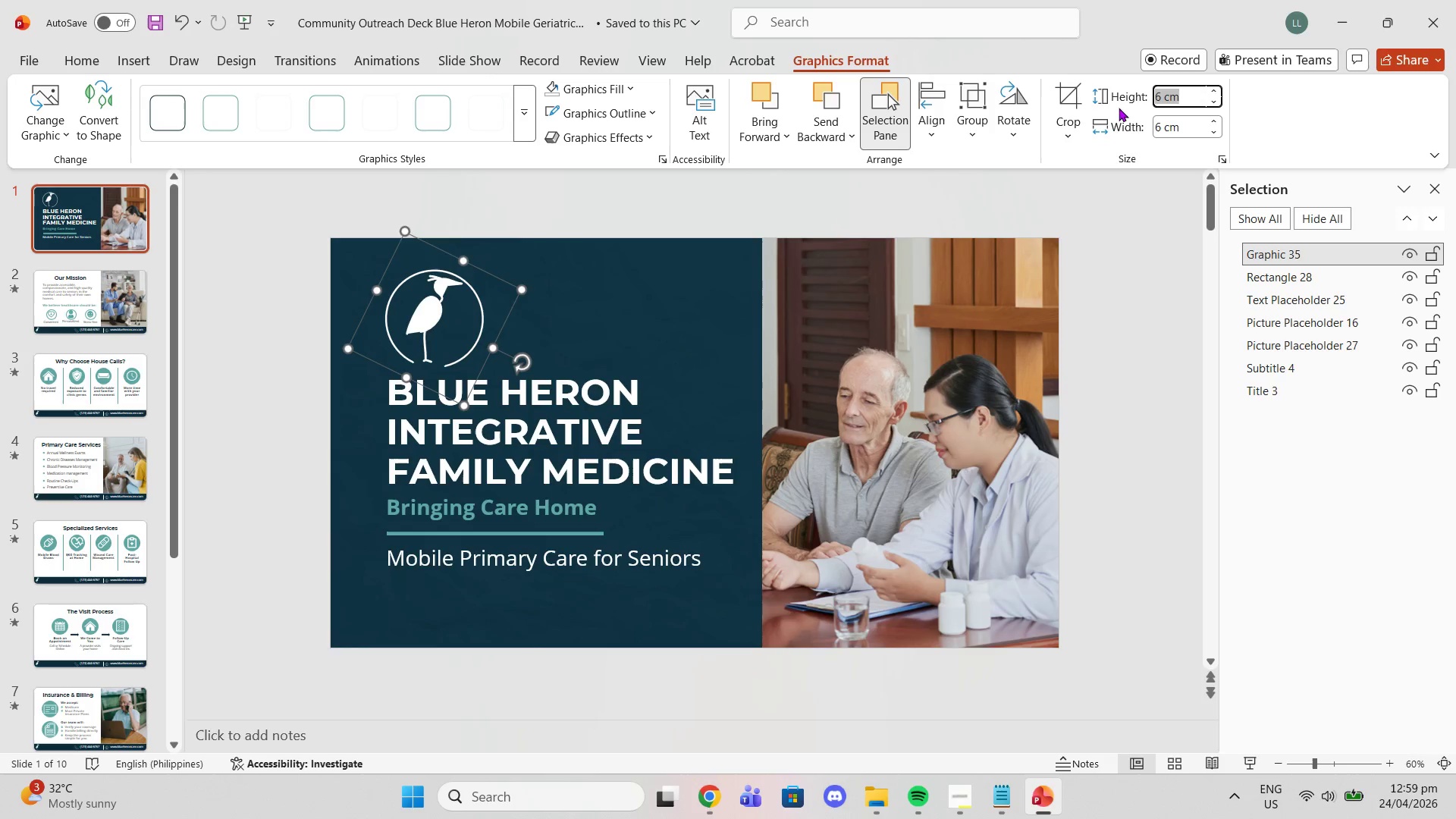 
key(7)
 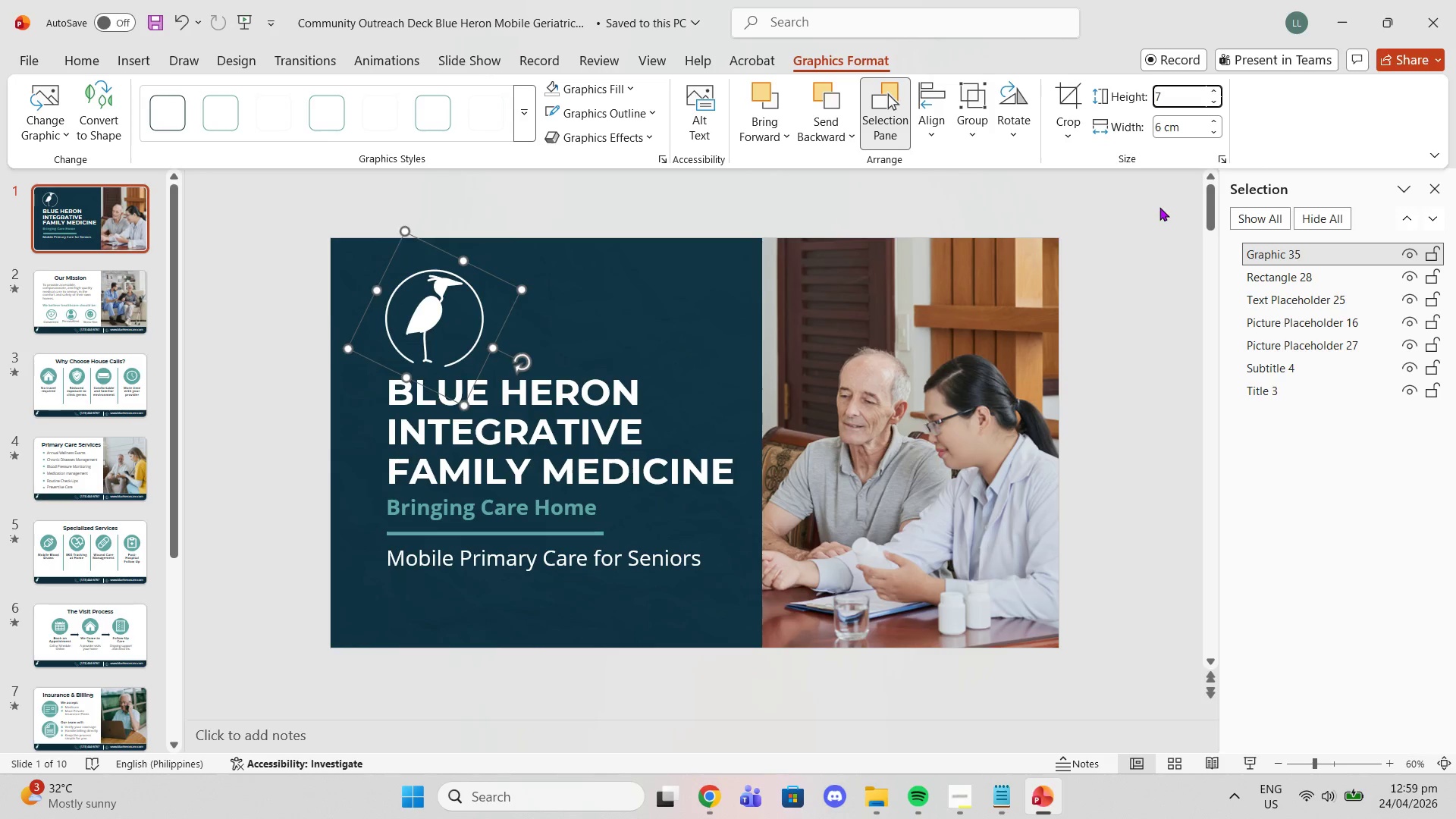 
key(Enter)